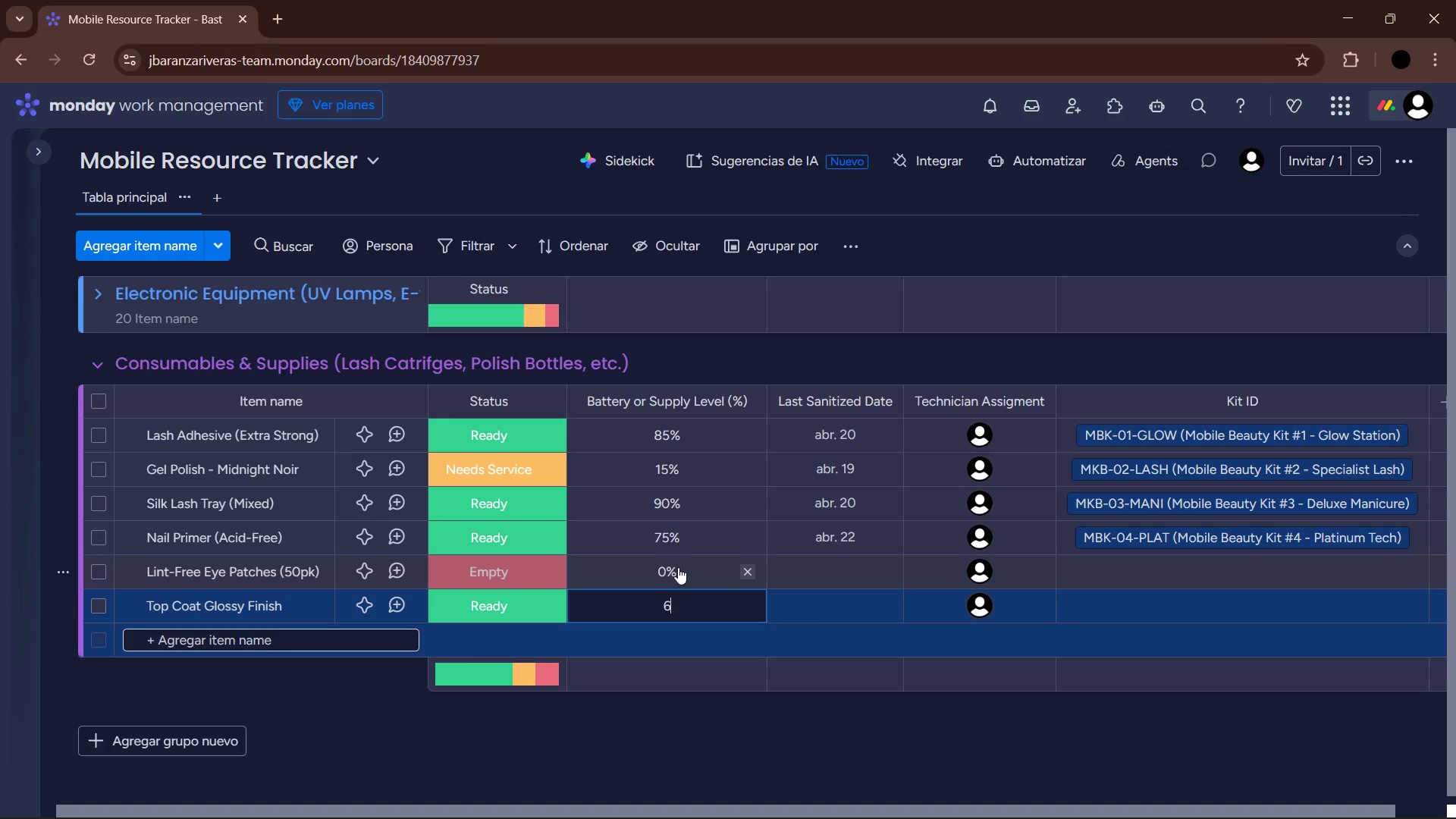 
key(Numpad0)
 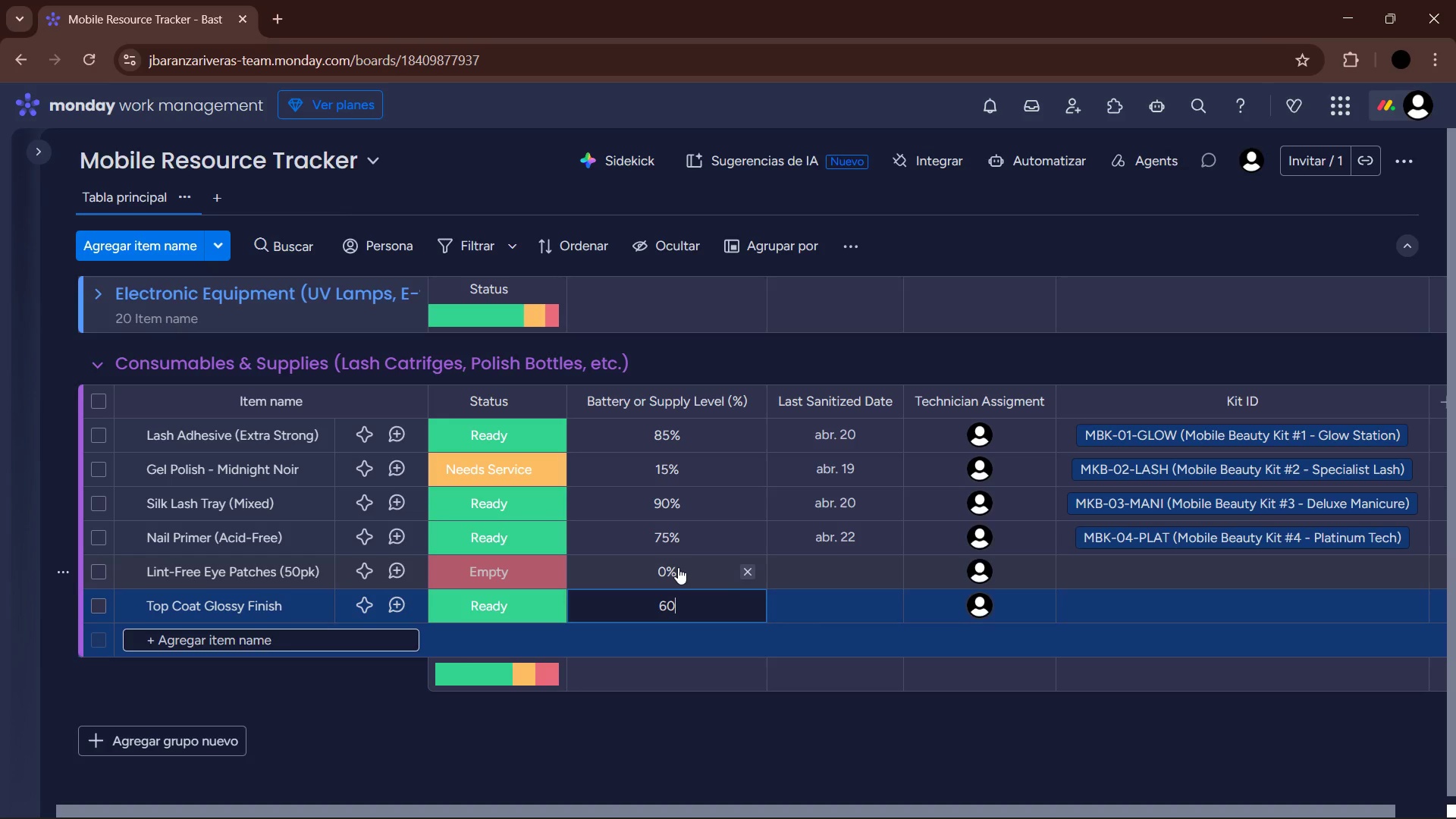 
key(Enter)
 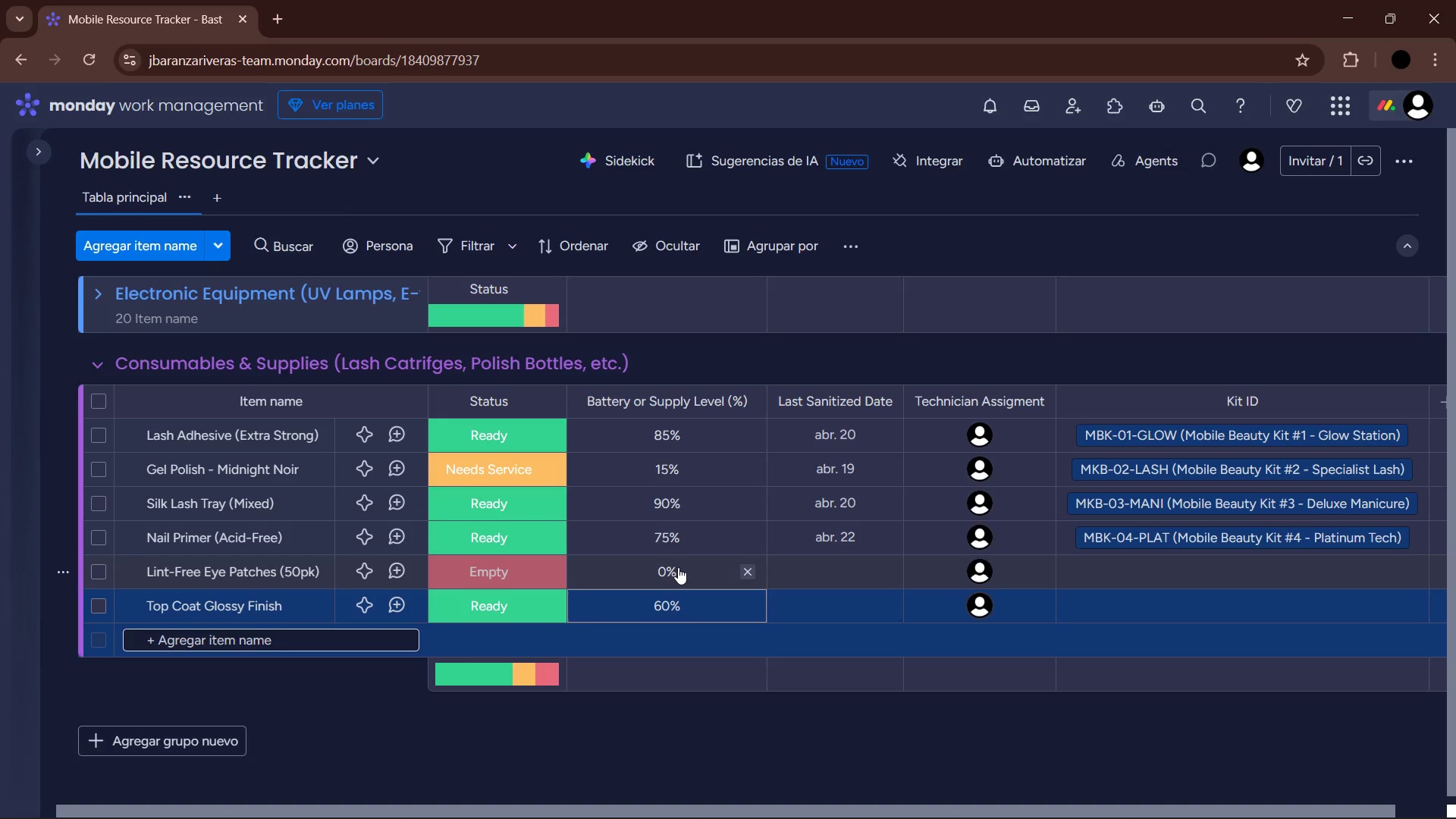 
key(ArrowRight)
 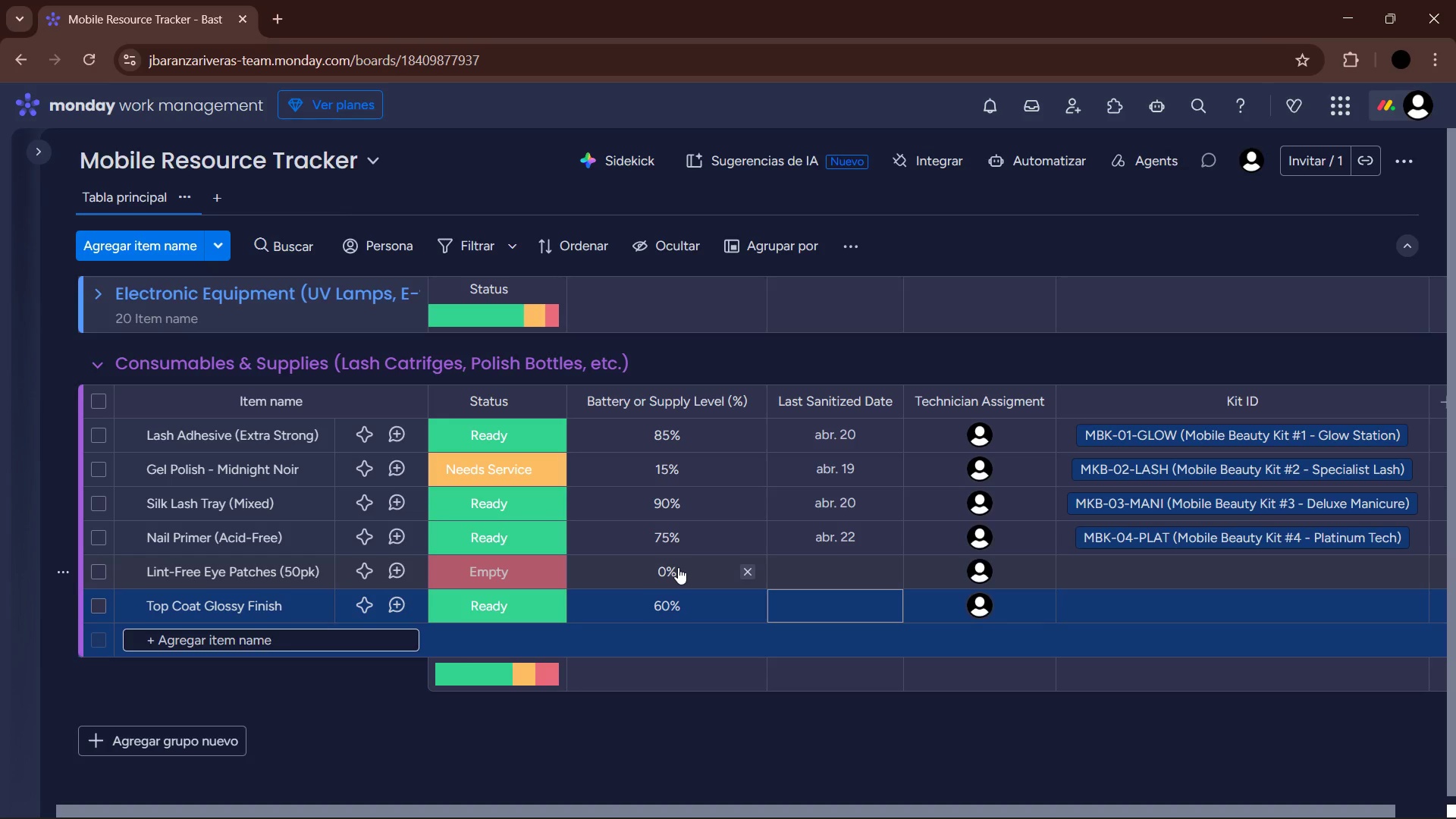 
key(ArrowUp)
 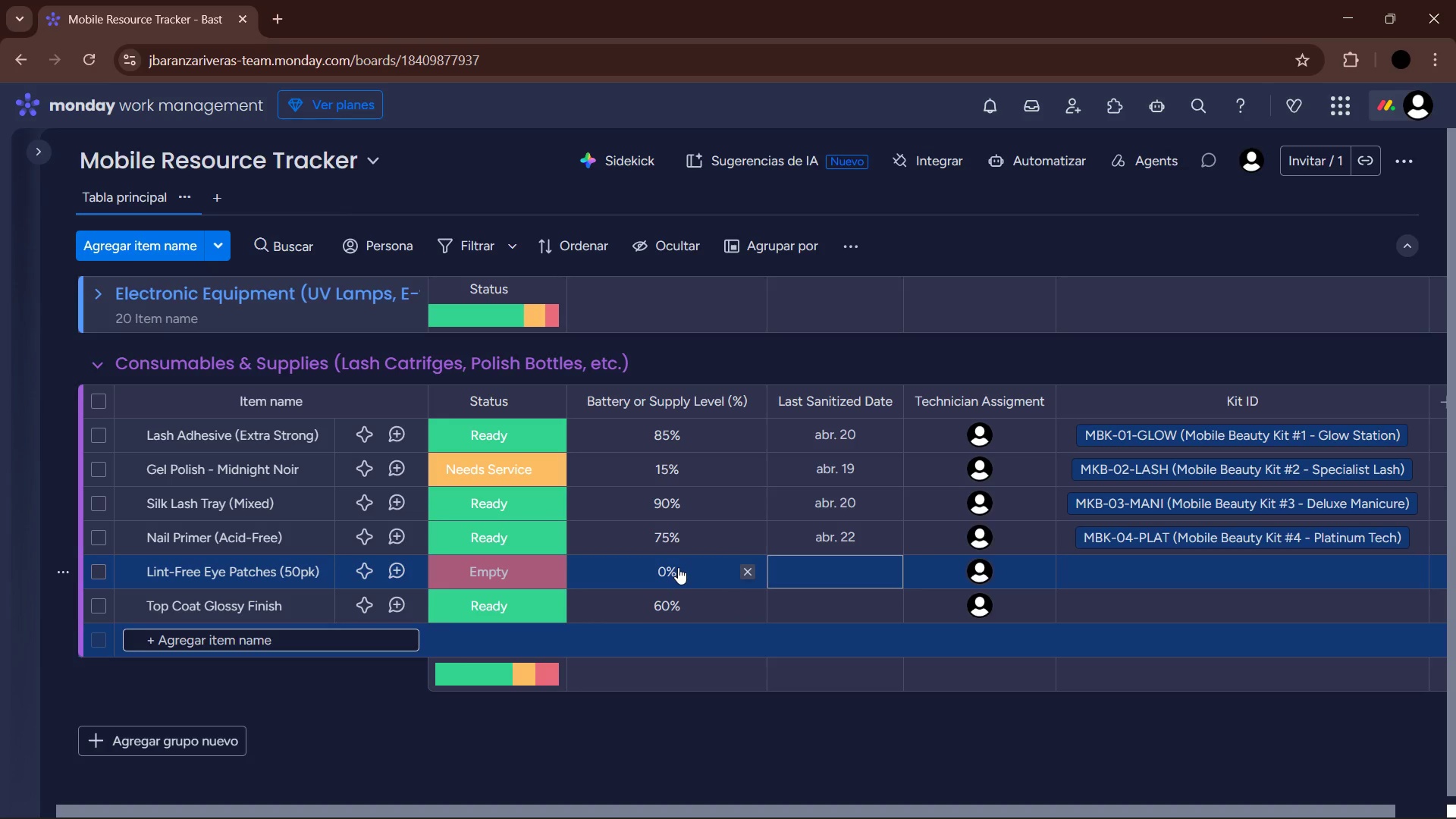 
key(Enter)
 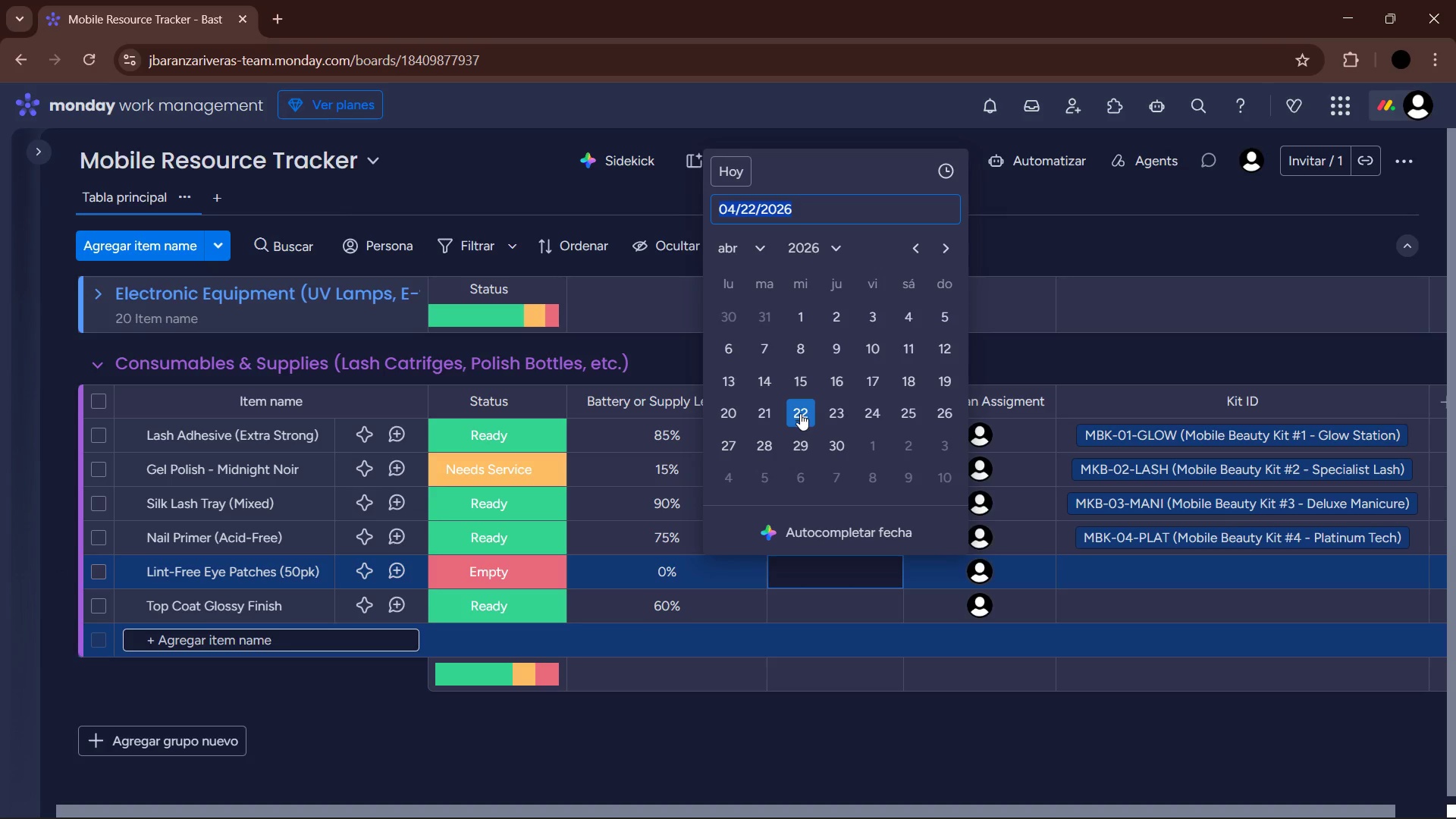 
left_click([836, 601])
 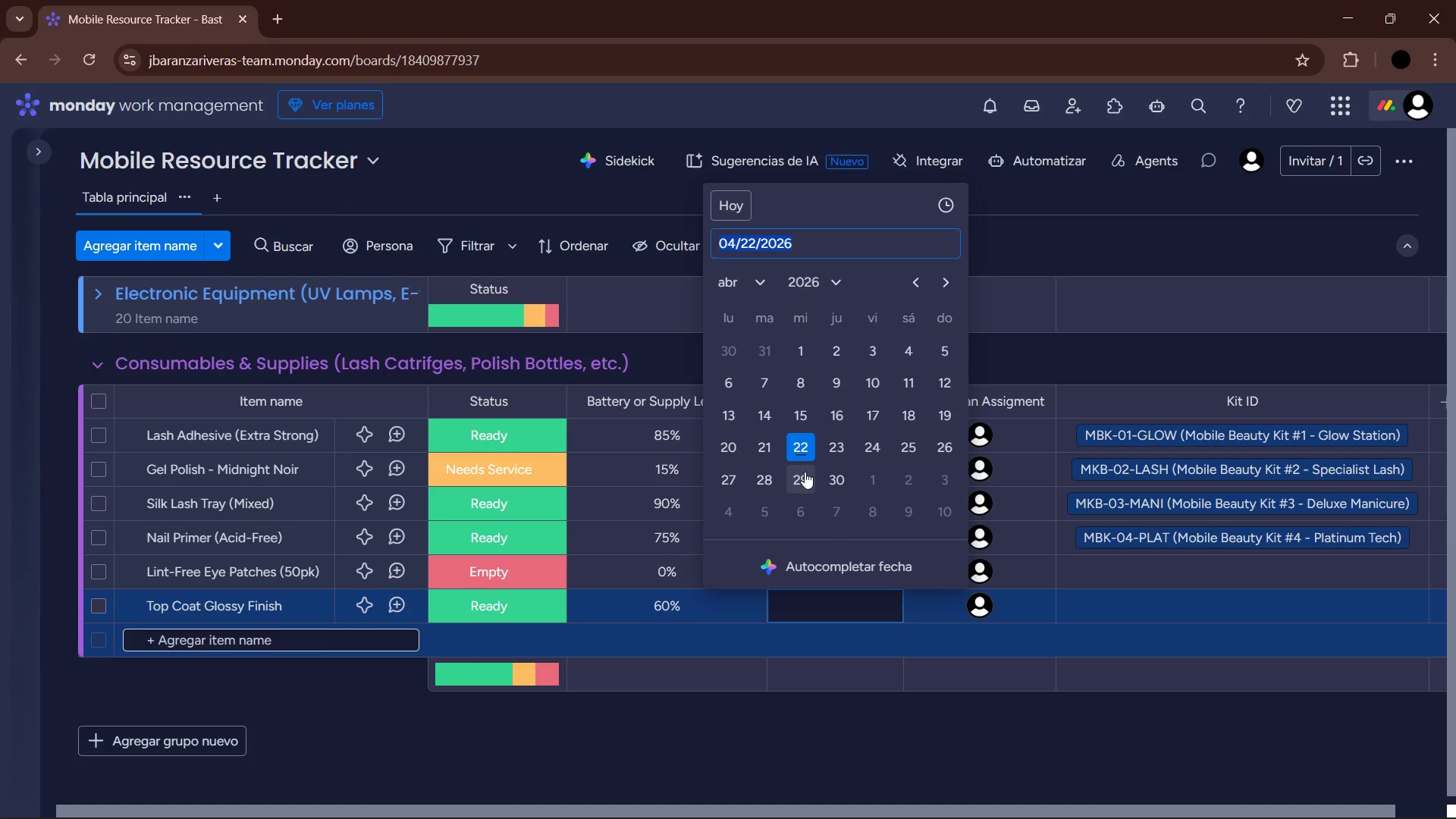 
left_click([728, 444])
 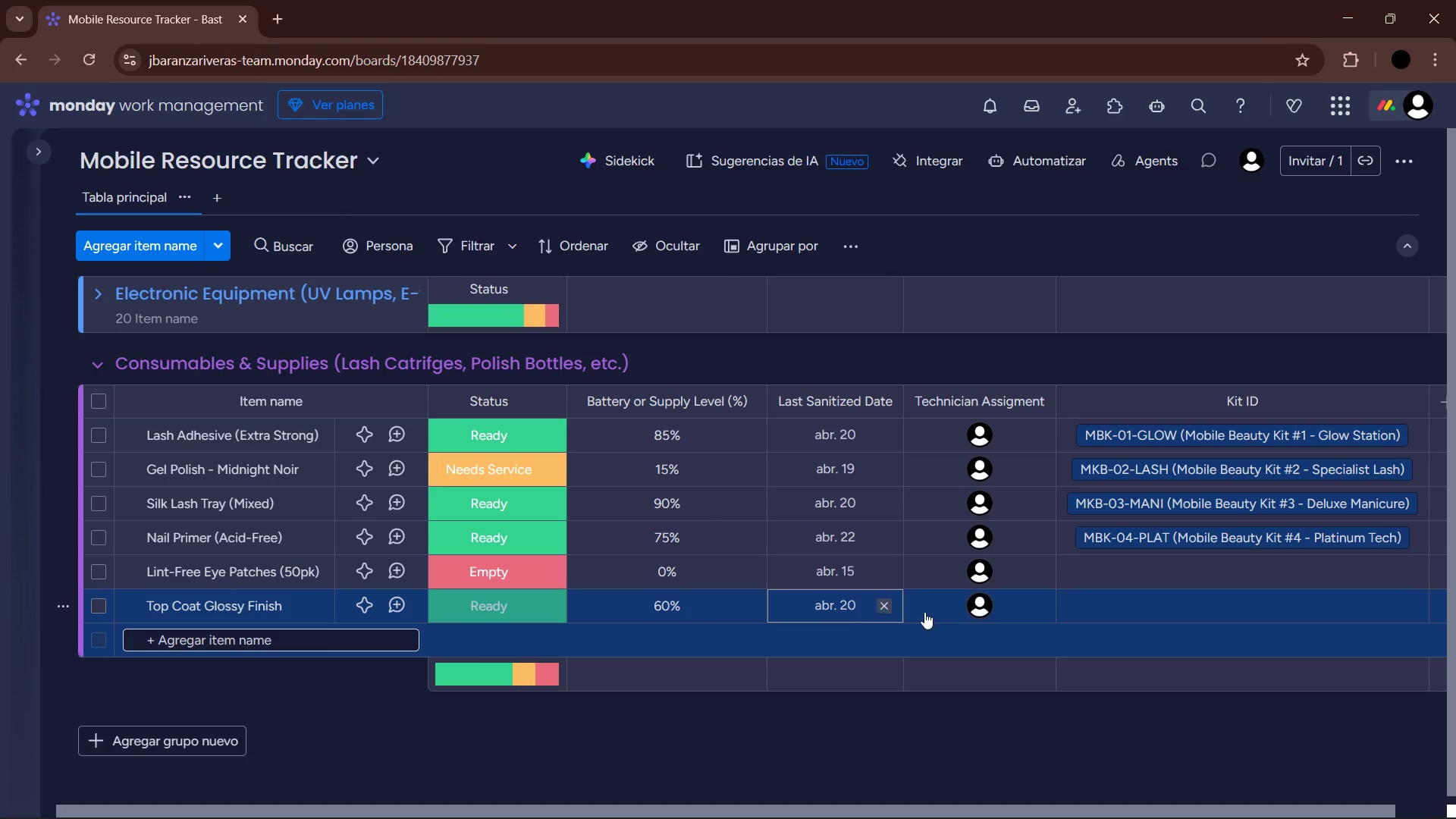 
mouse_move([1147, 553])
 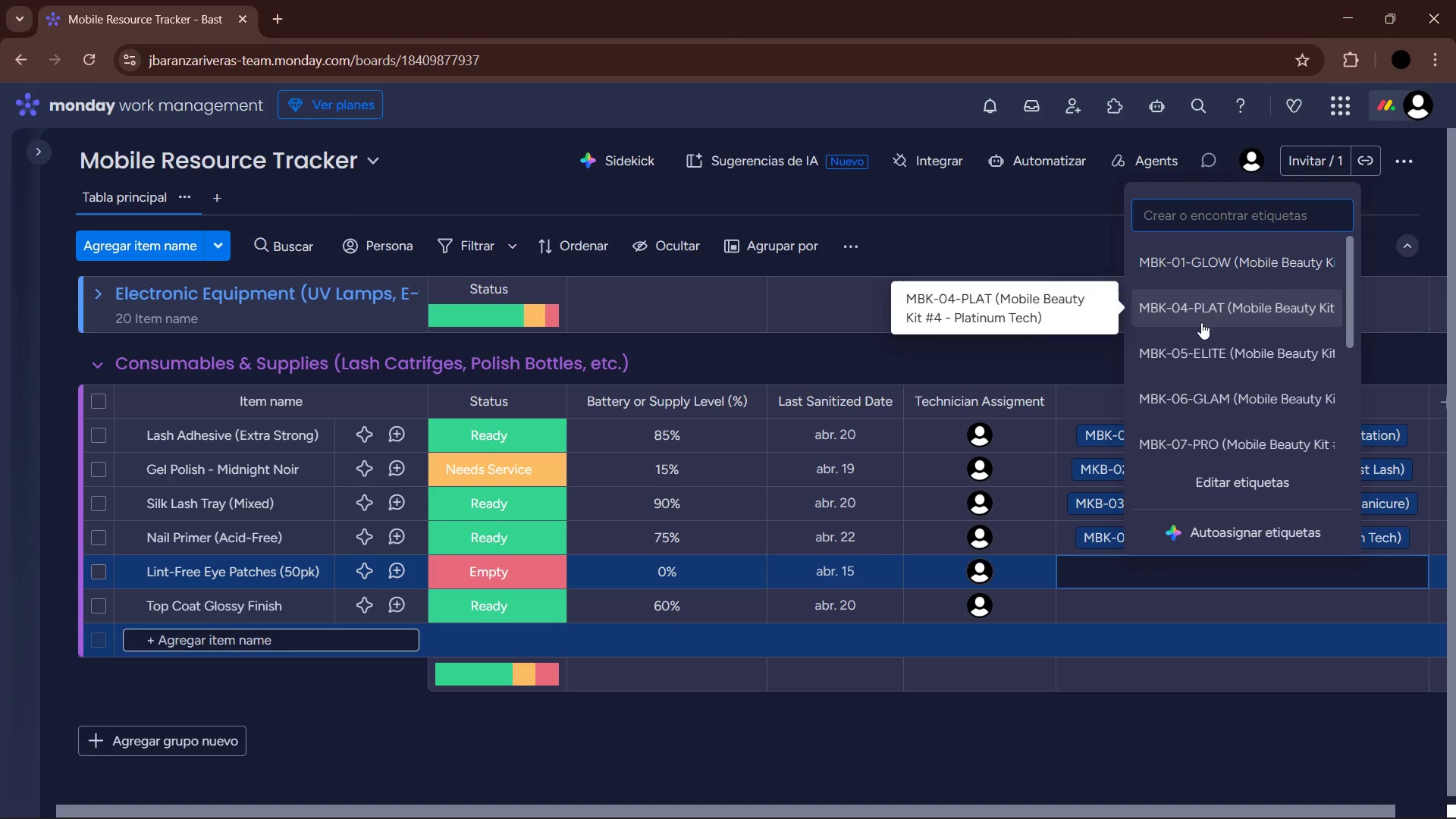 
left_click([1206, 360])
 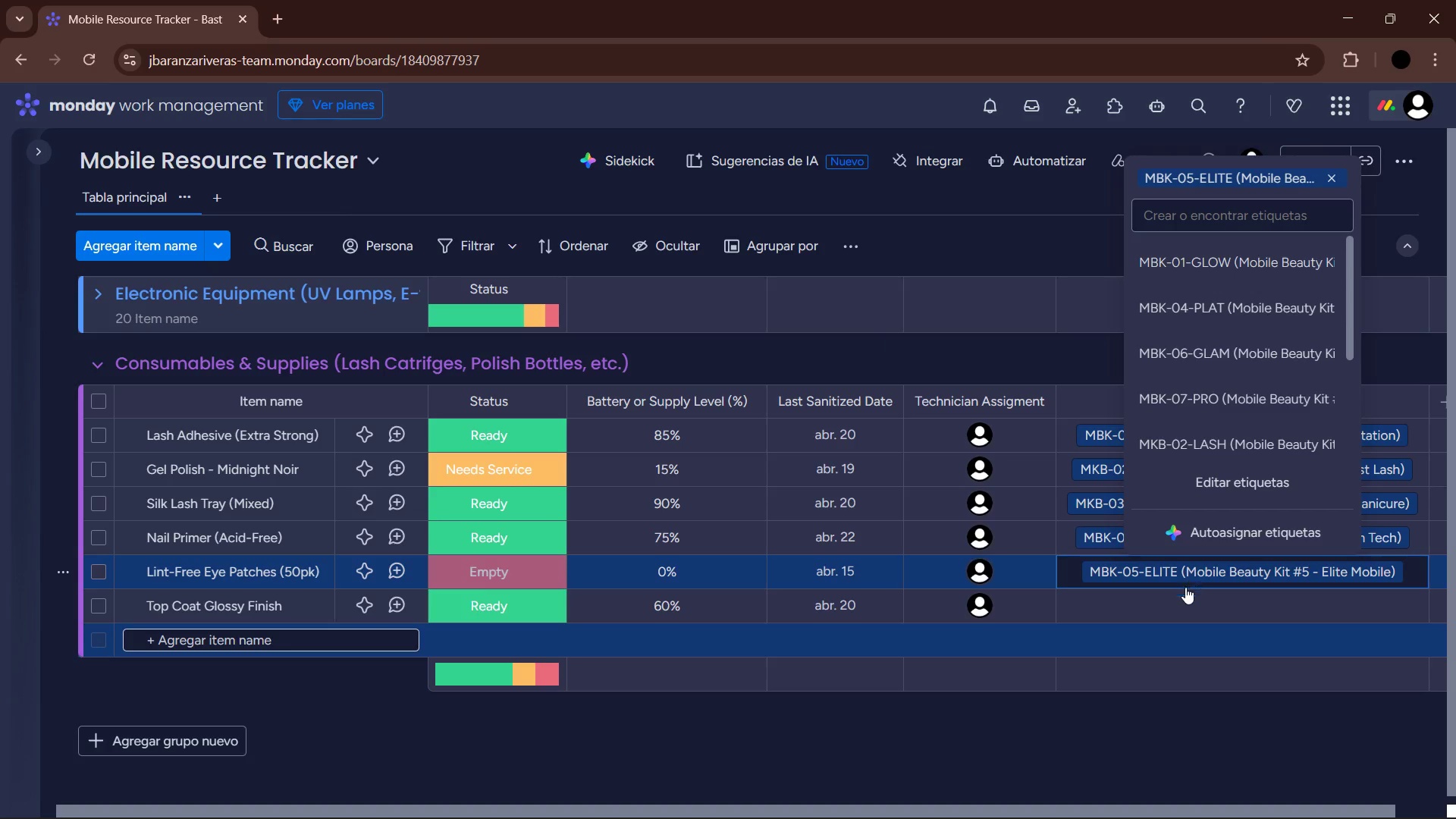 
left_click([1186, 608])
 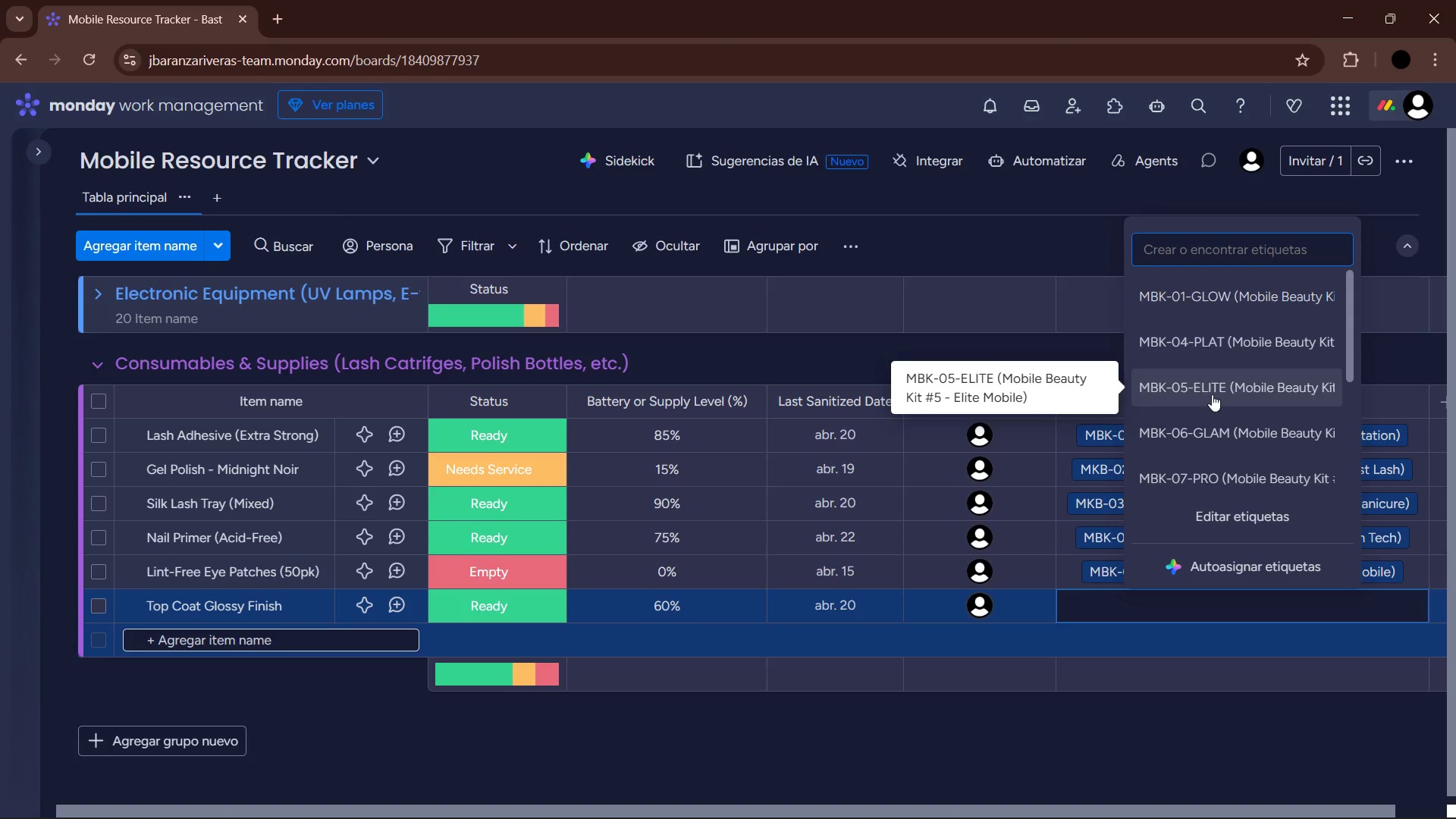 
left_click([1227, 310])
 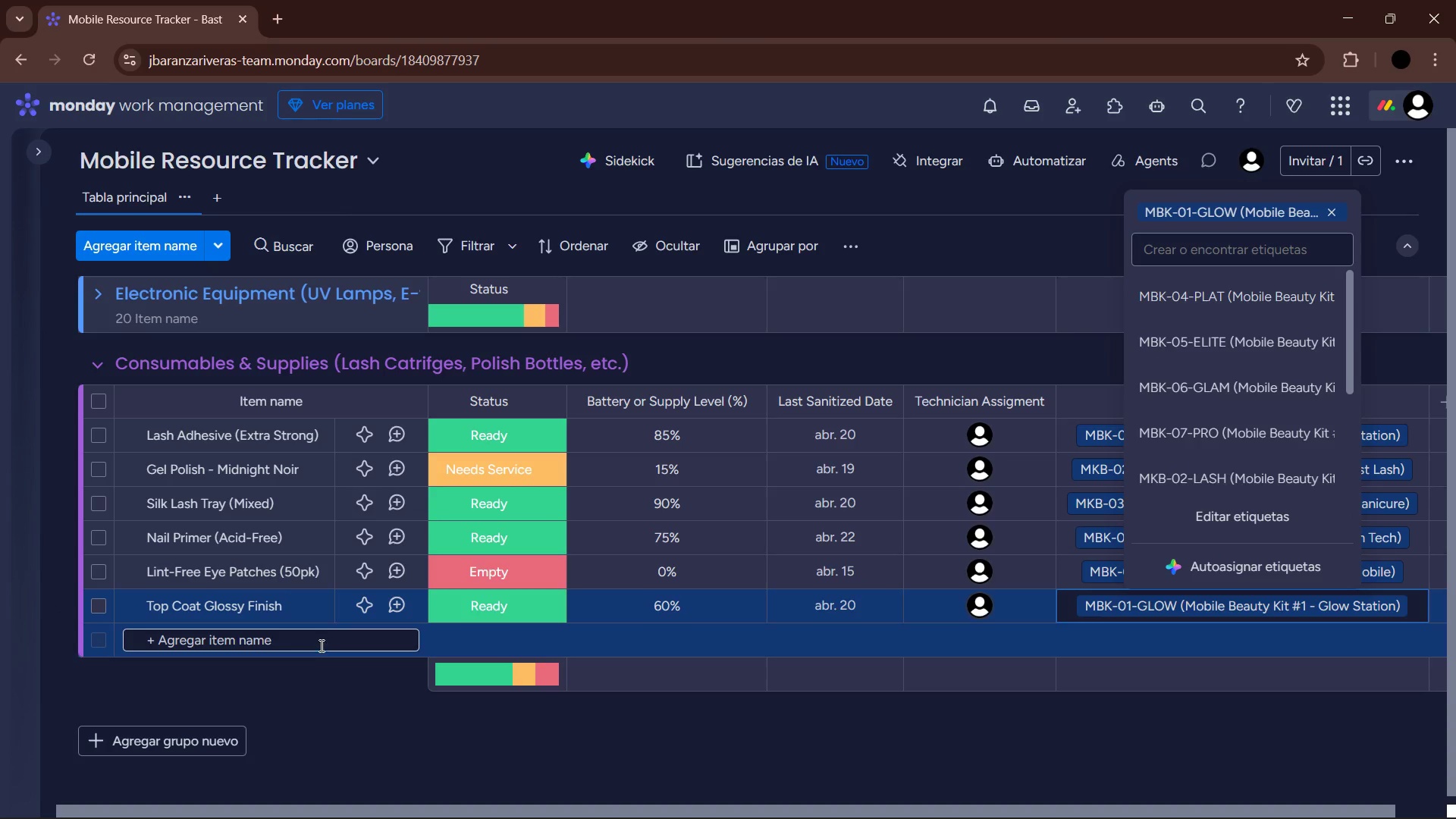 
left_click([320, 645])
 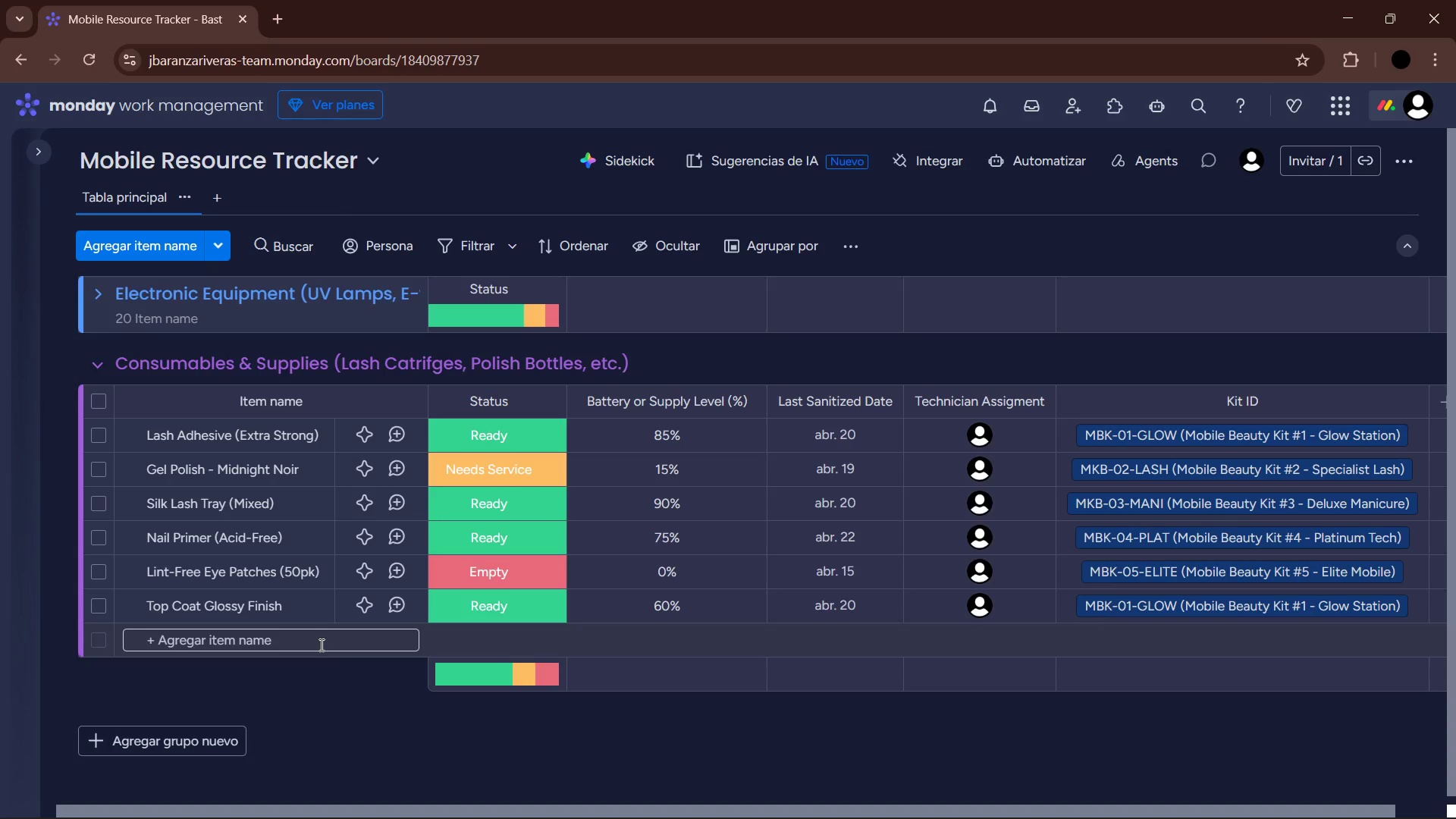 
wait(16.88)
 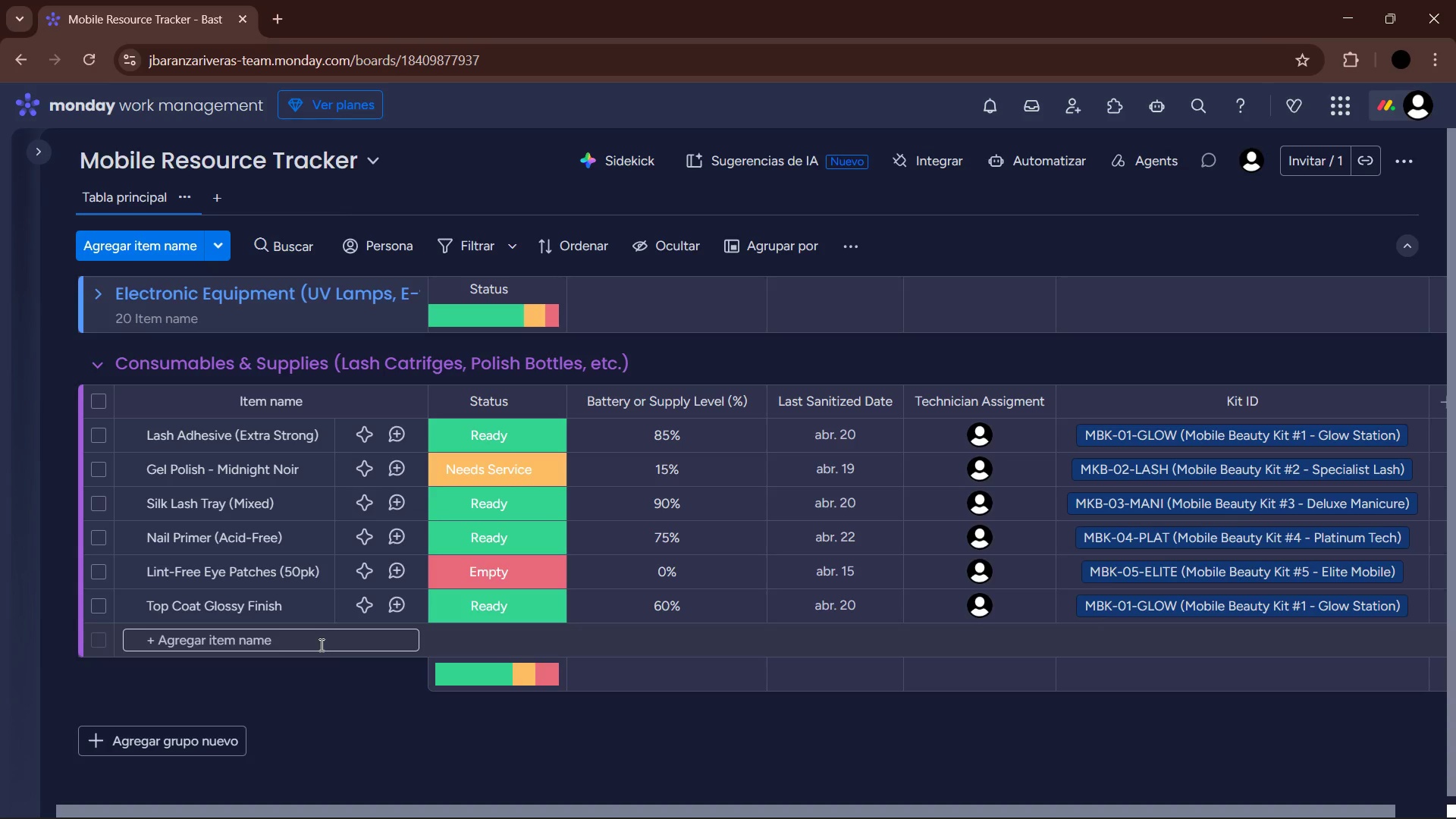 
type(Mink )
 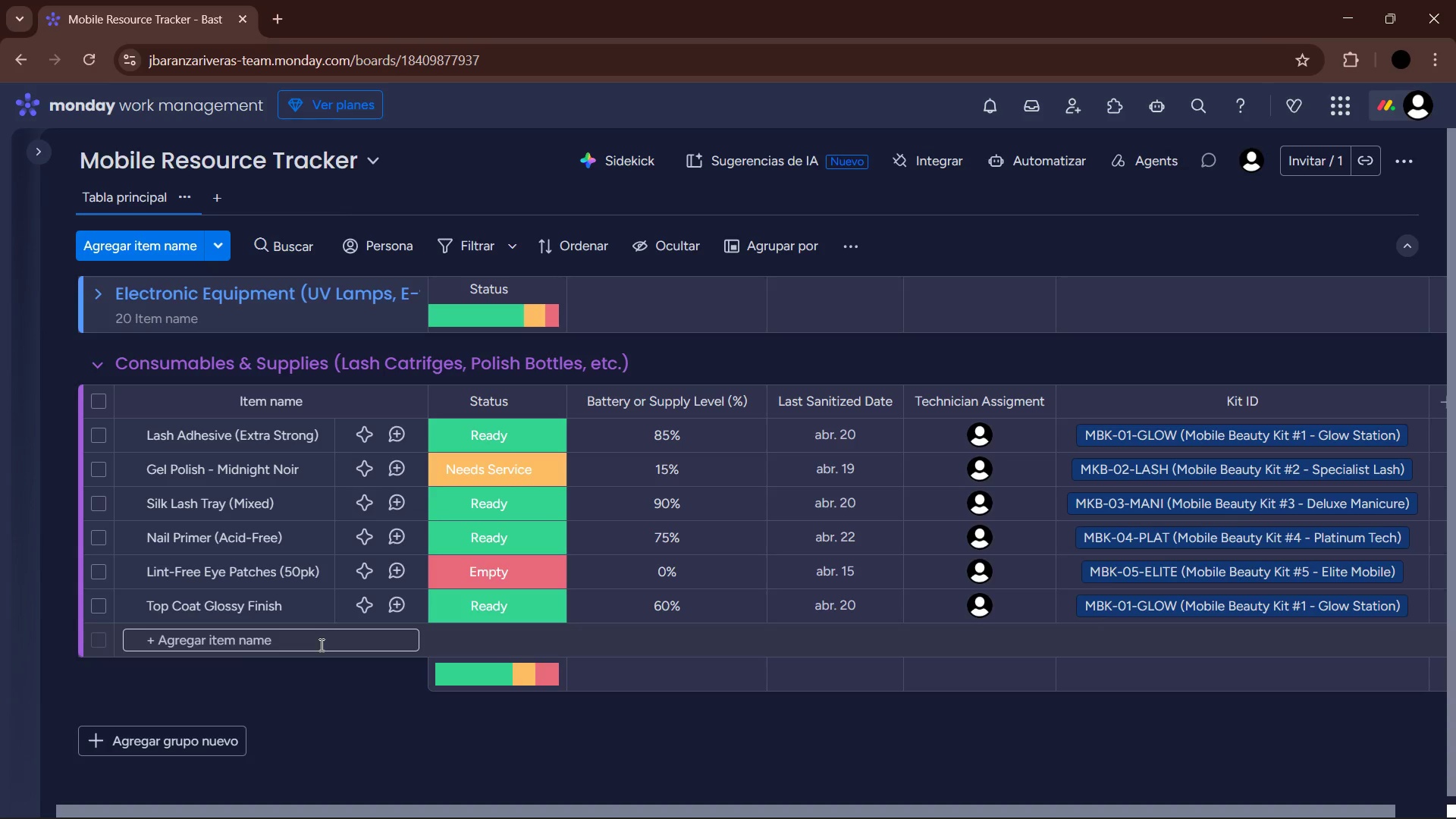 
left_click([320, 645])
 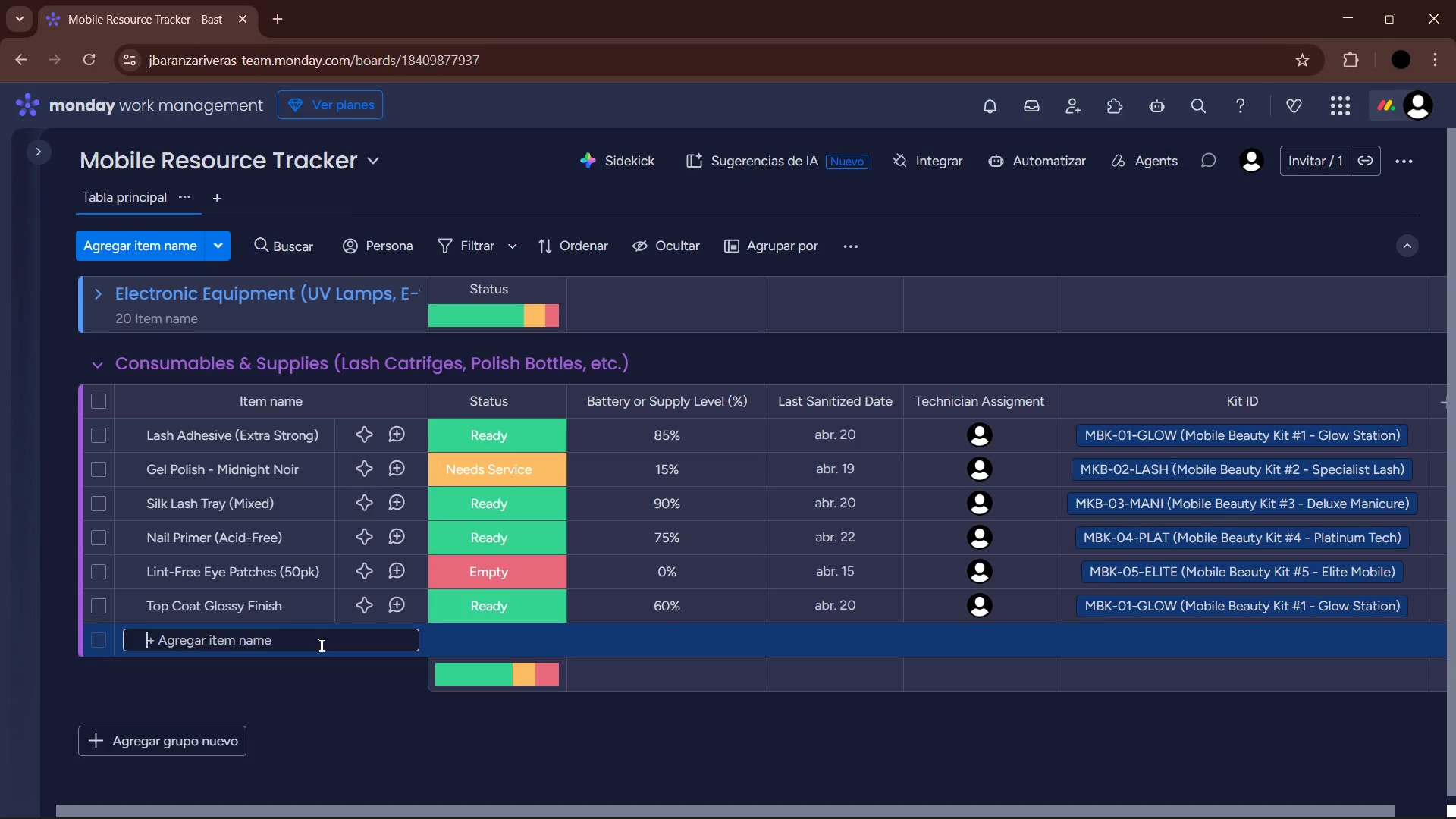 
scroll: coordinate [320, 645], scroll_direction: up, amount: 1.0
 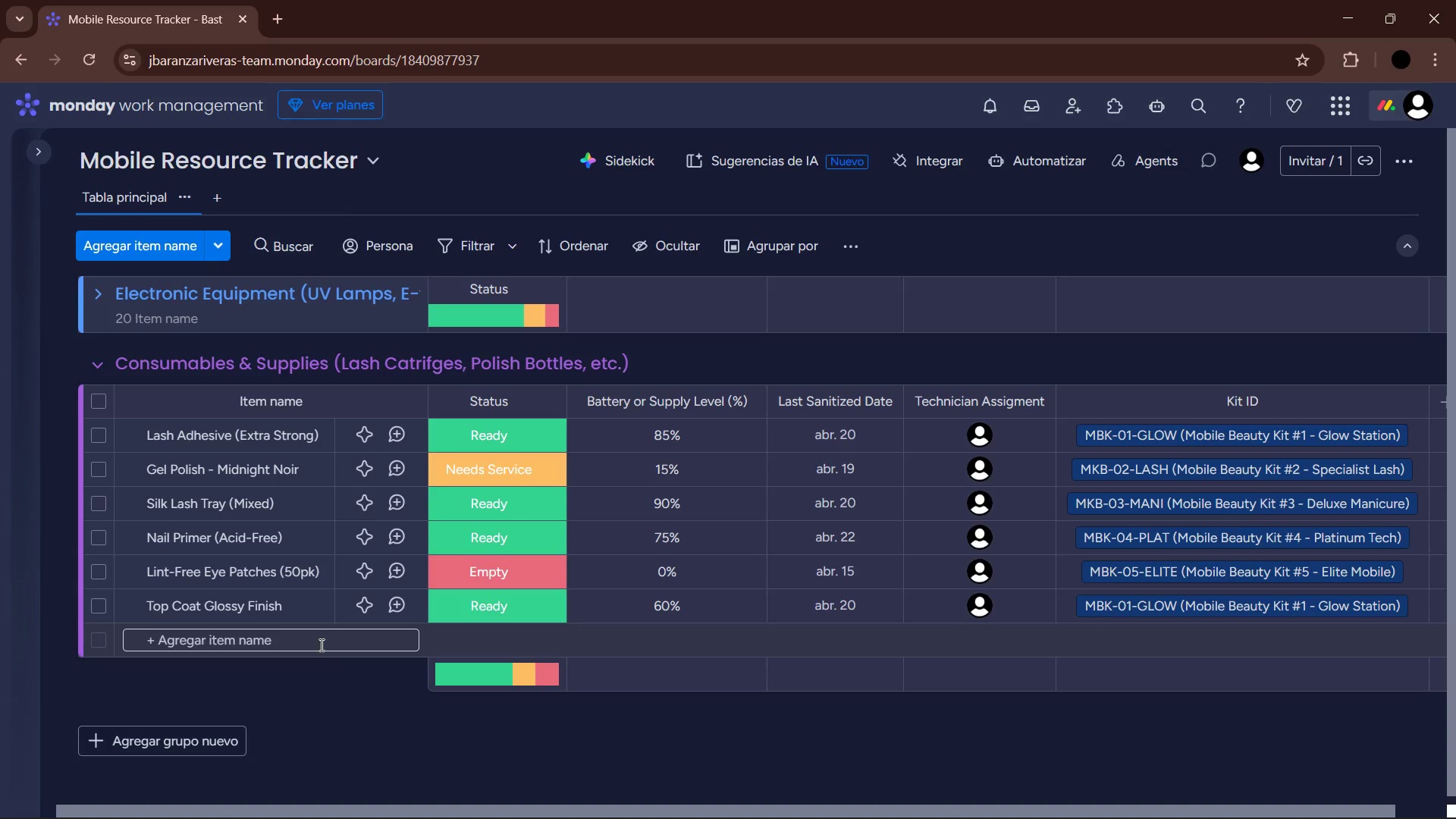 
type(Mink Lash Tray *C-Curl( )
 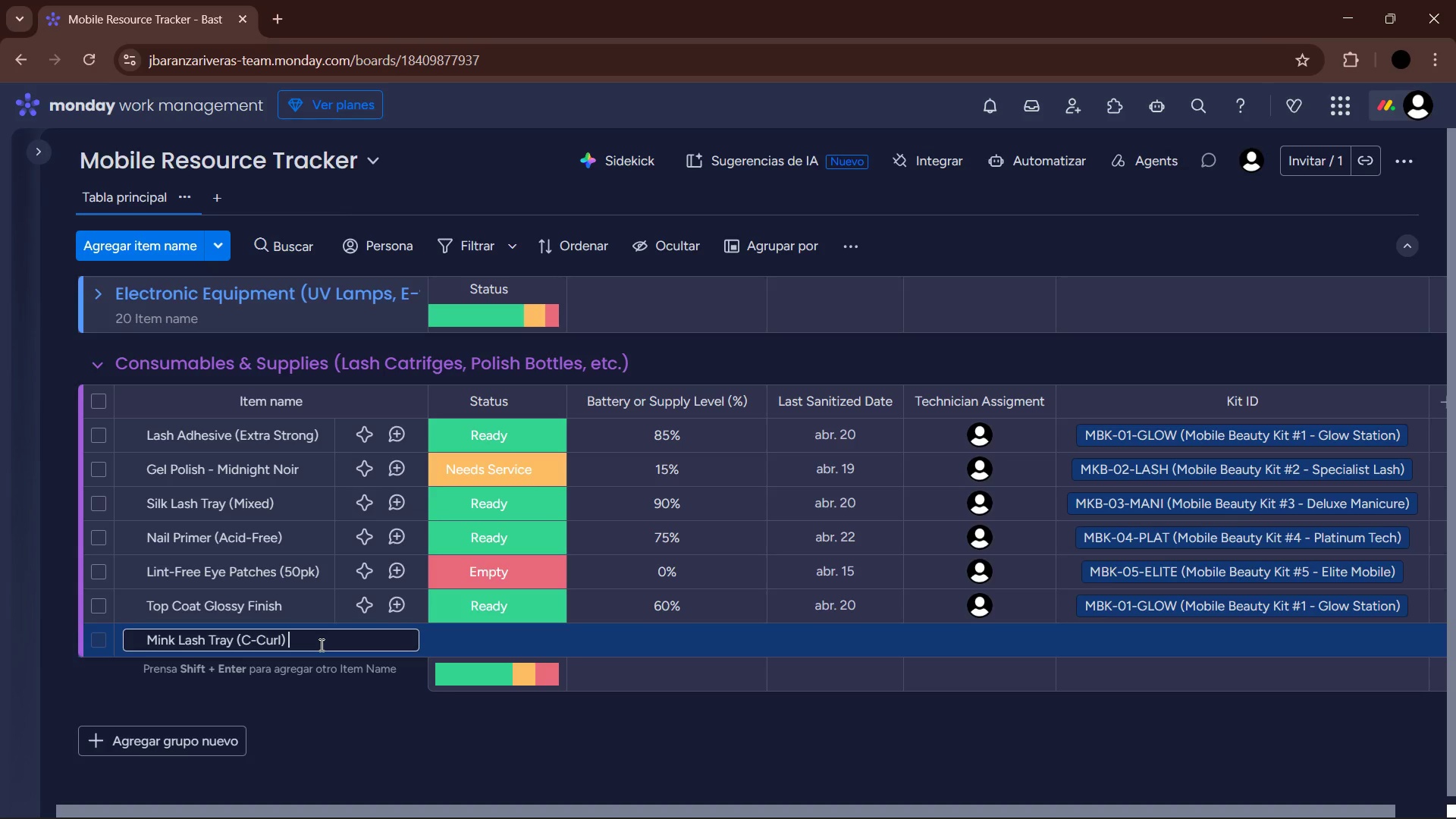 
left_click_drag(start_coordinate=[362, 747], to_coordinate=[356, 747])
 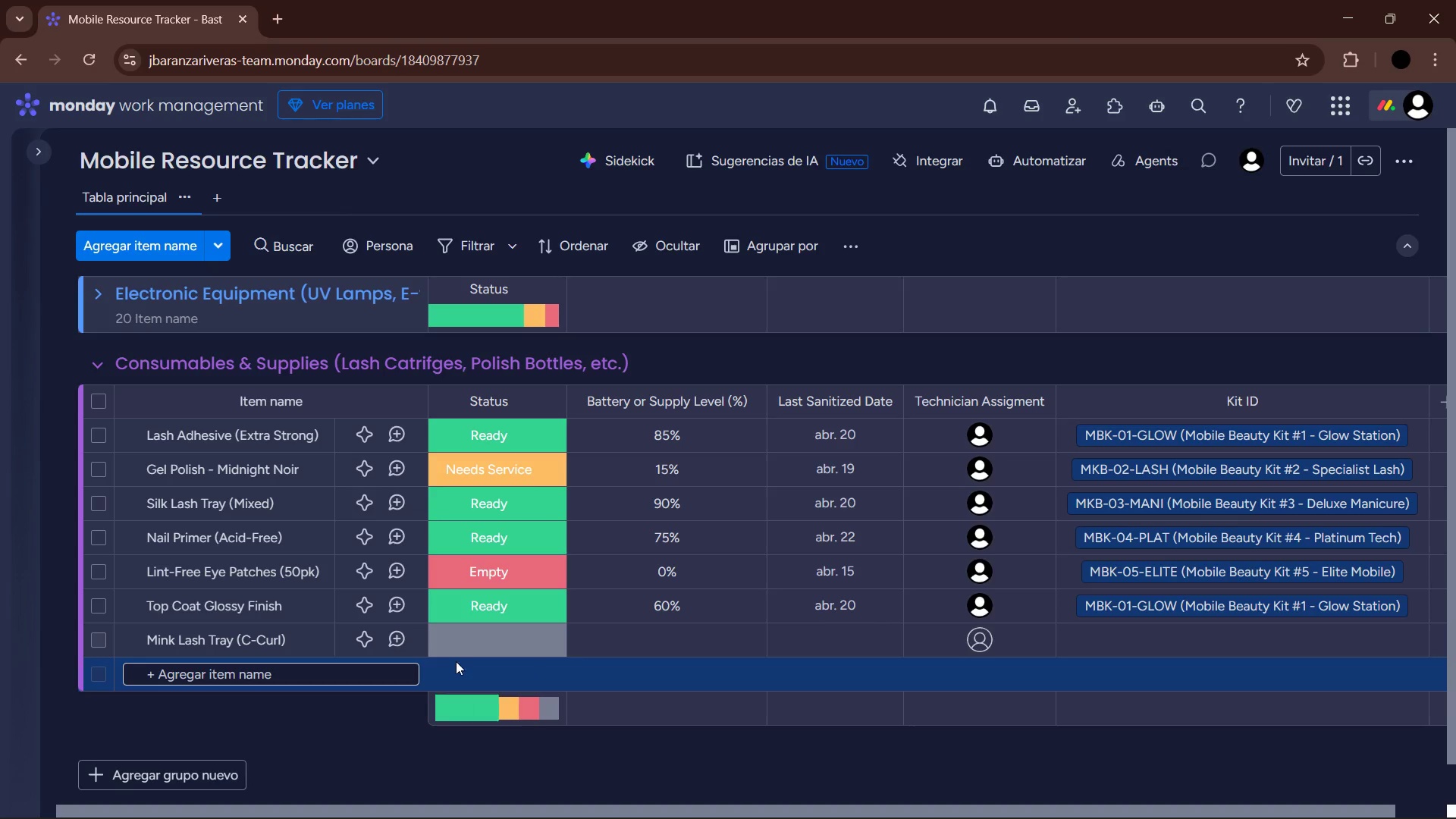 
left_click([467, 648])
 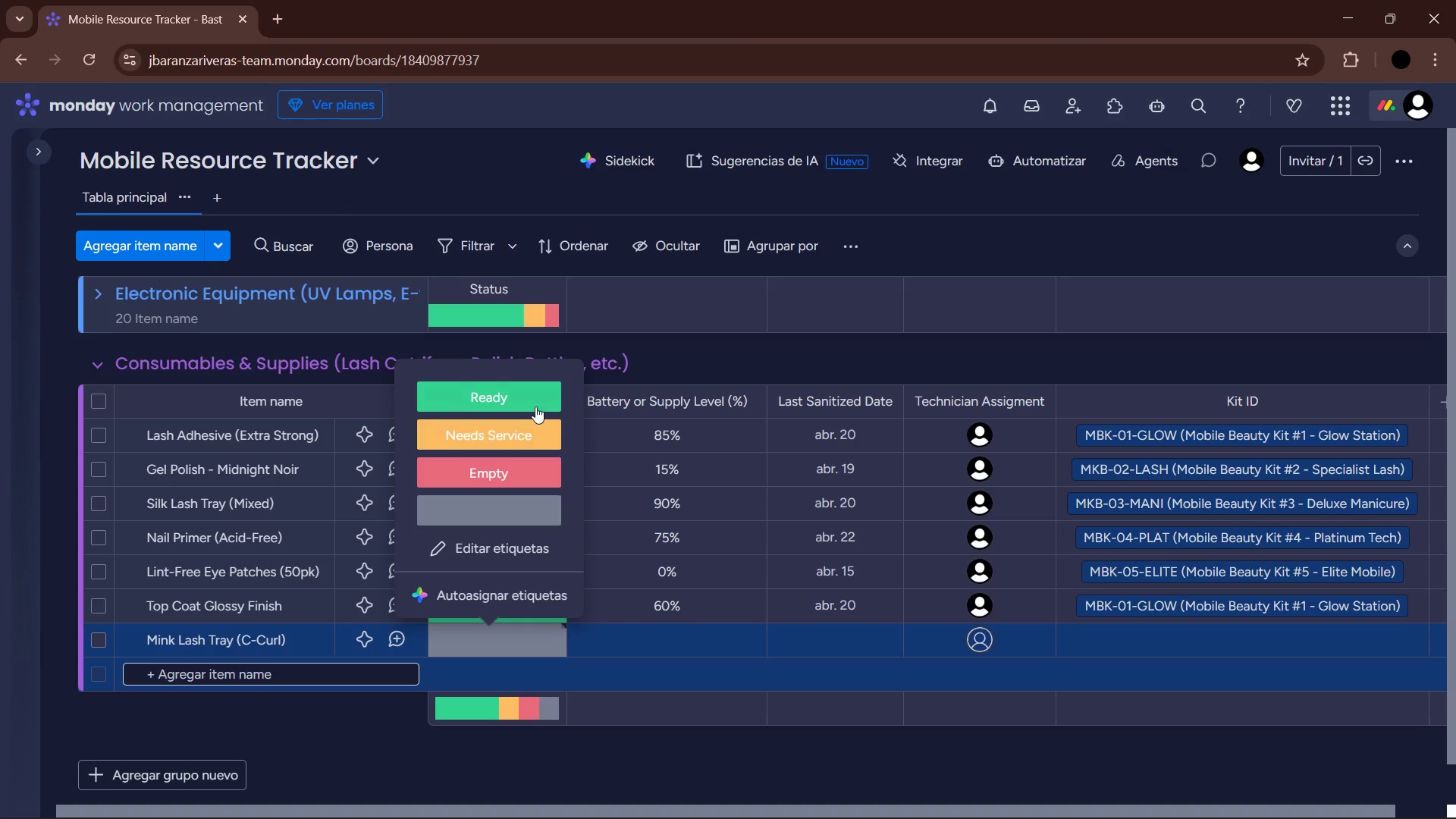 
left_click([532, 400])
 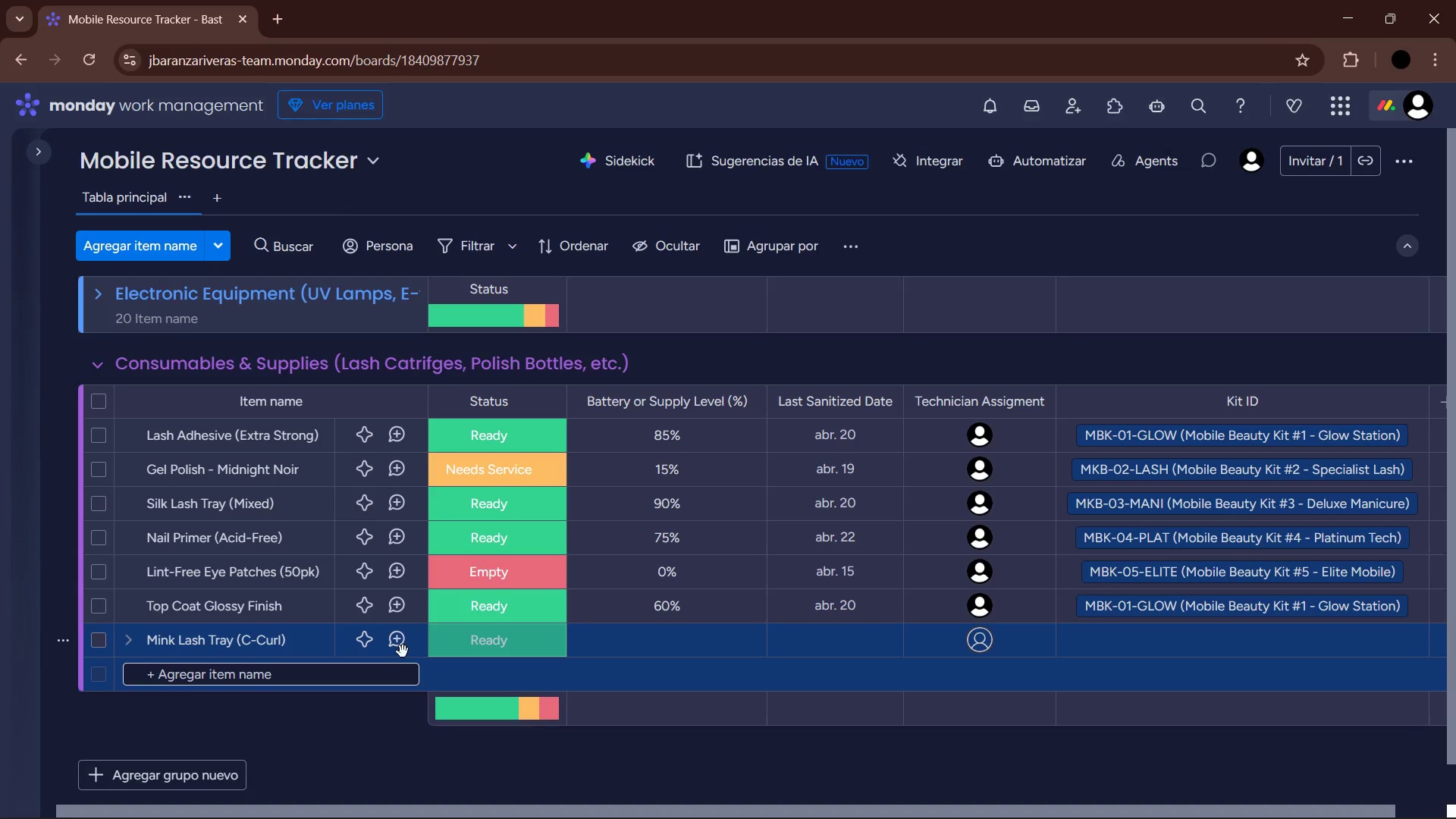 
wait(33.31)
 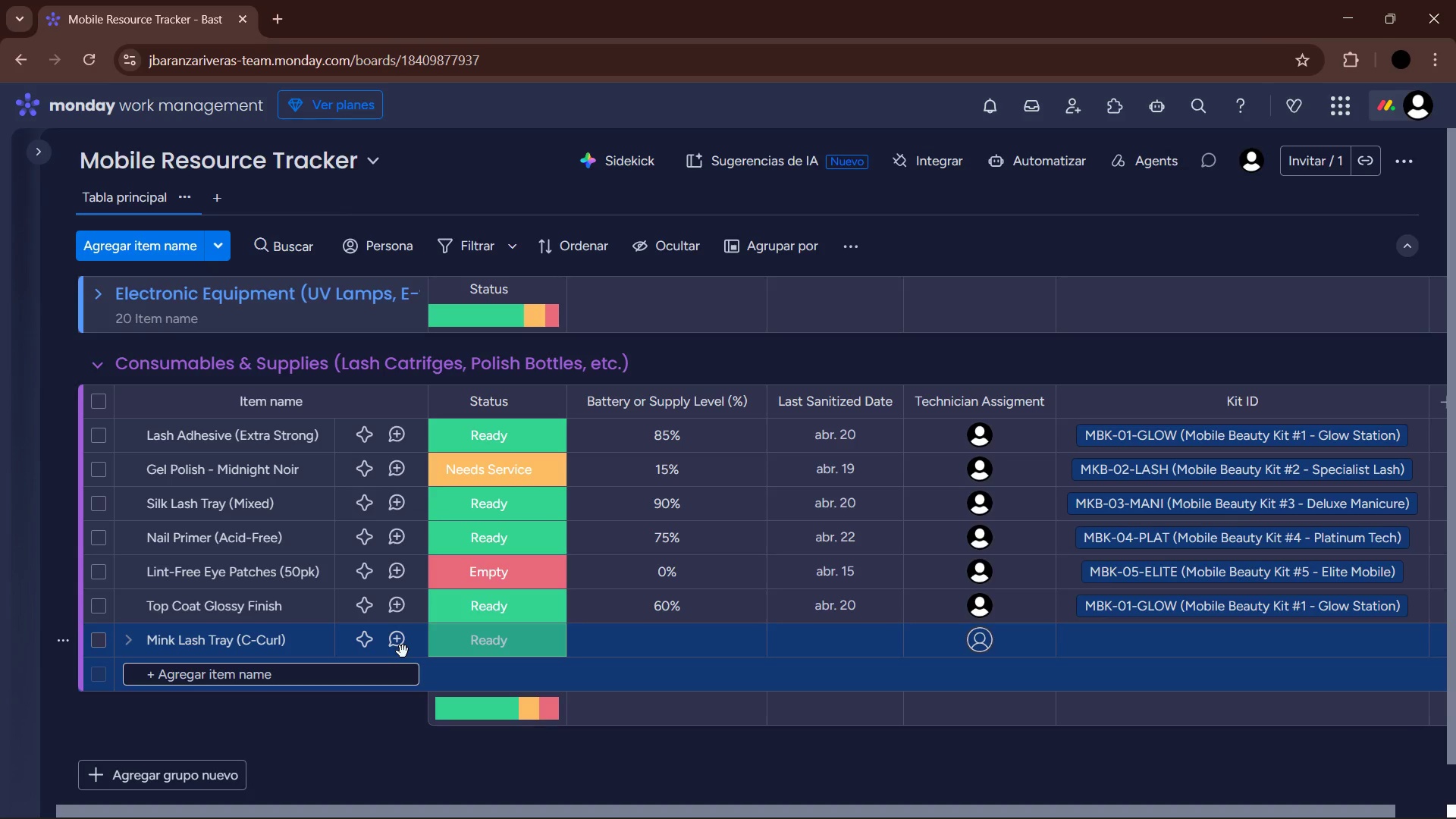 
left_click([656, 648])
 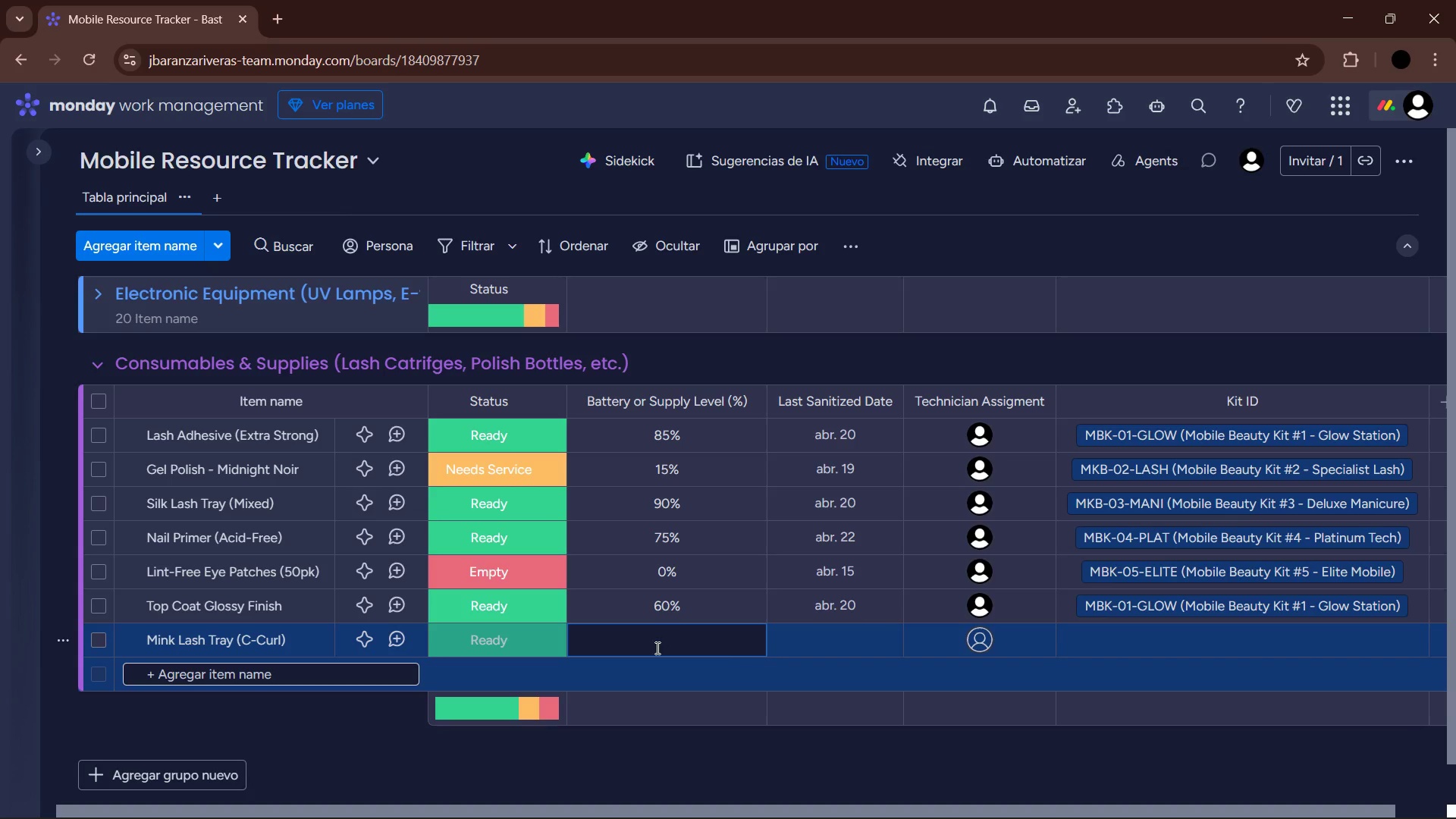 
key(Numpad1)
 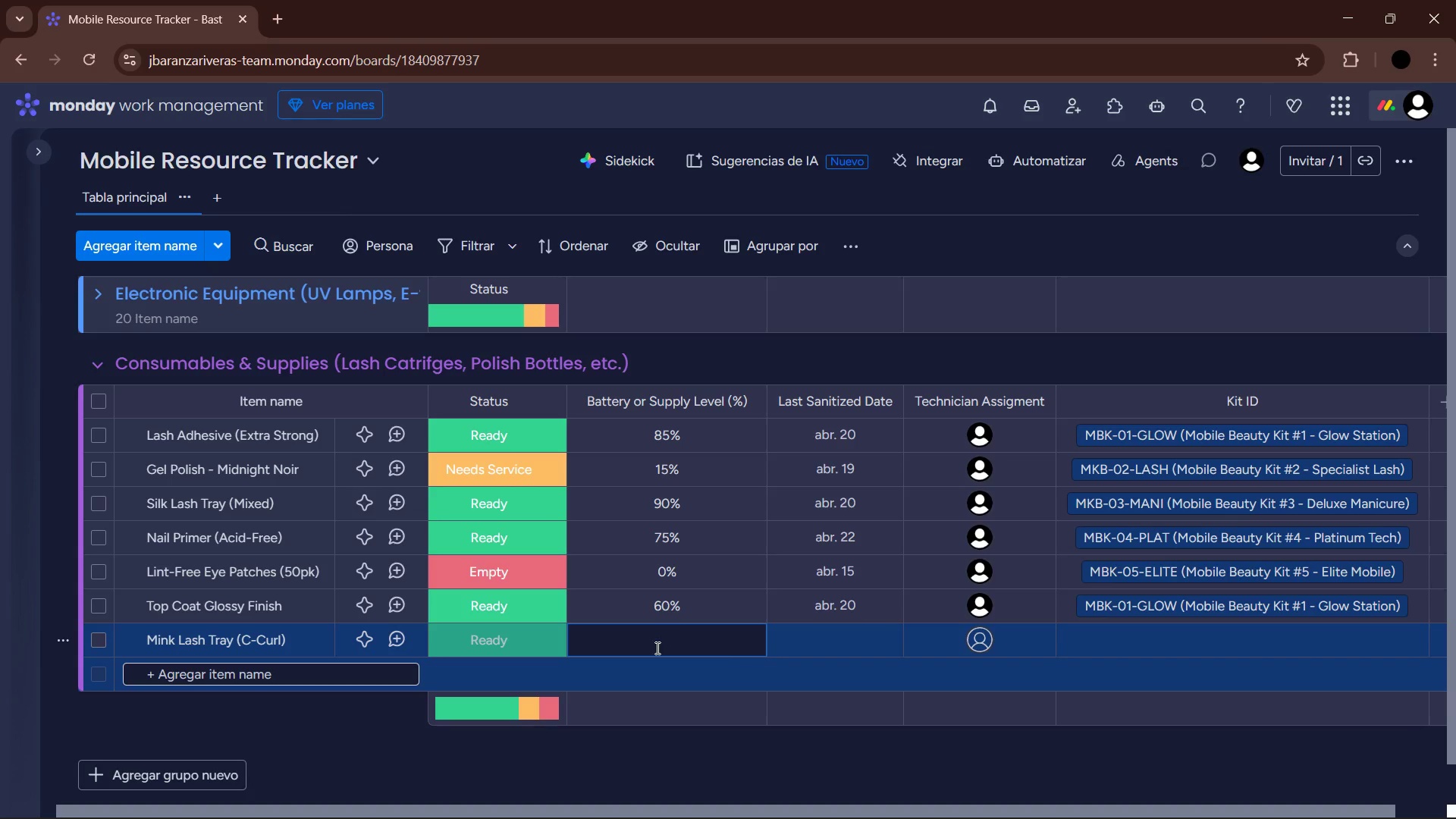 
key(Numpad0)
 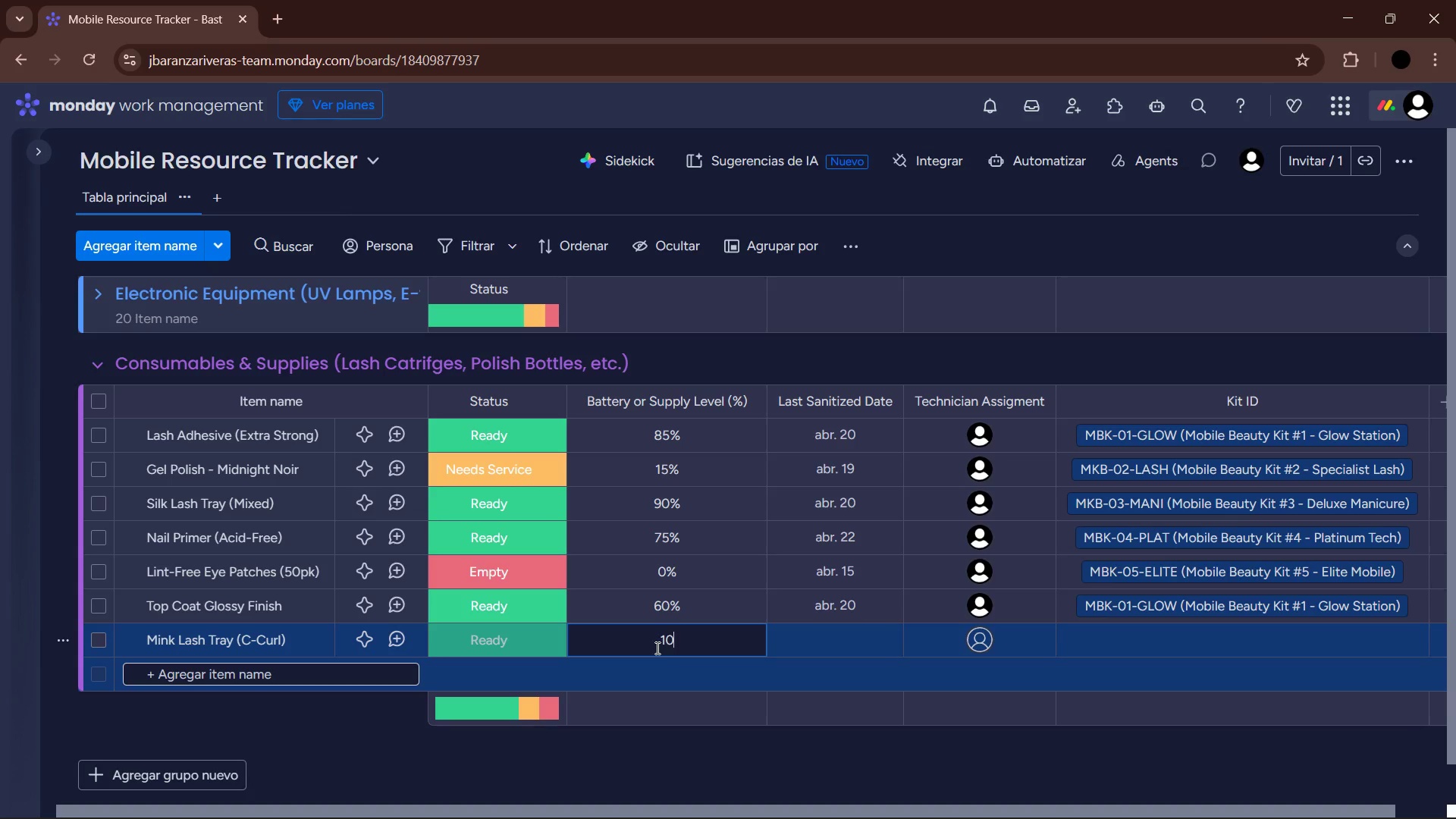 
key(Numpad0)
 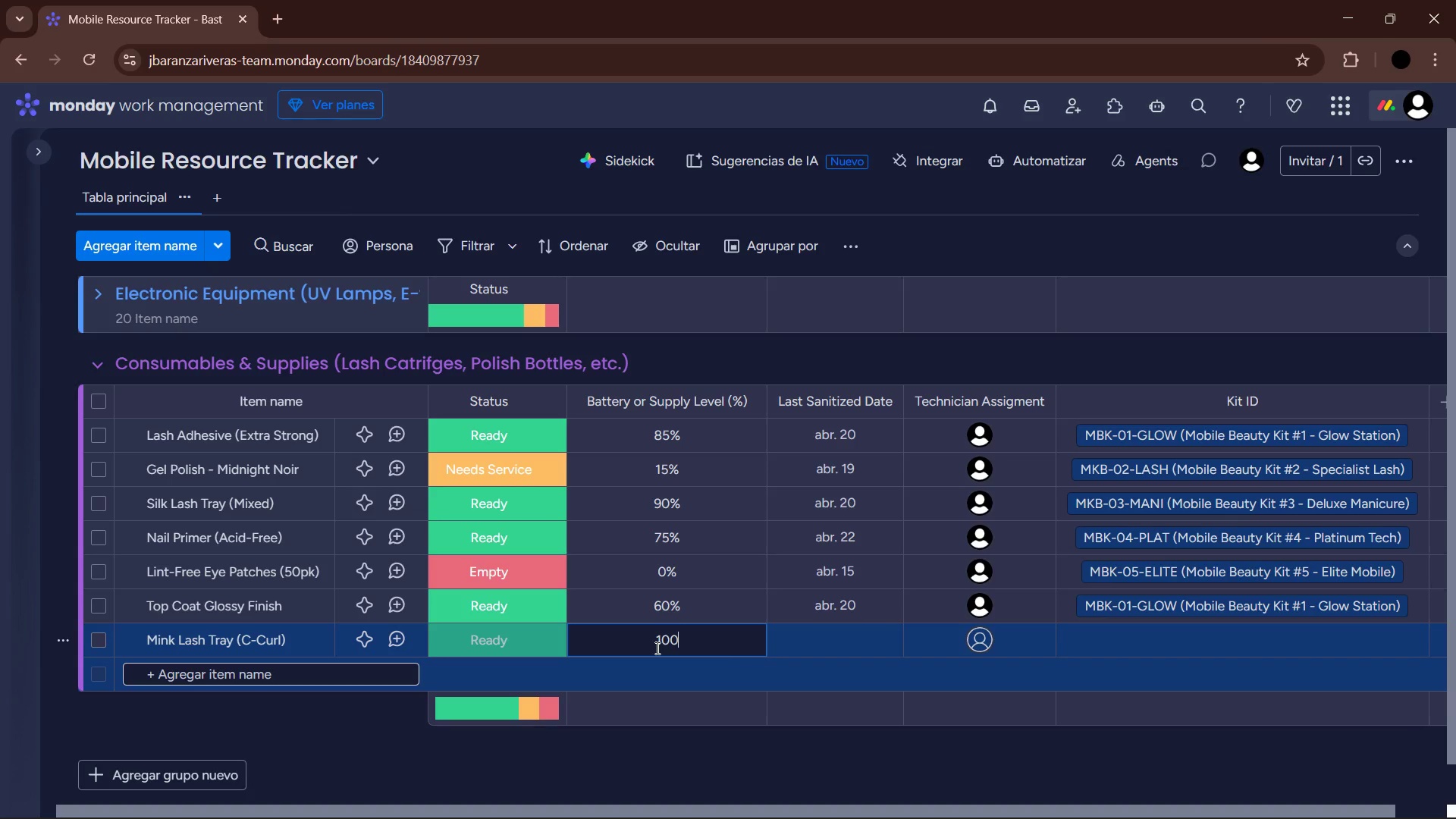 
key(Enter)
 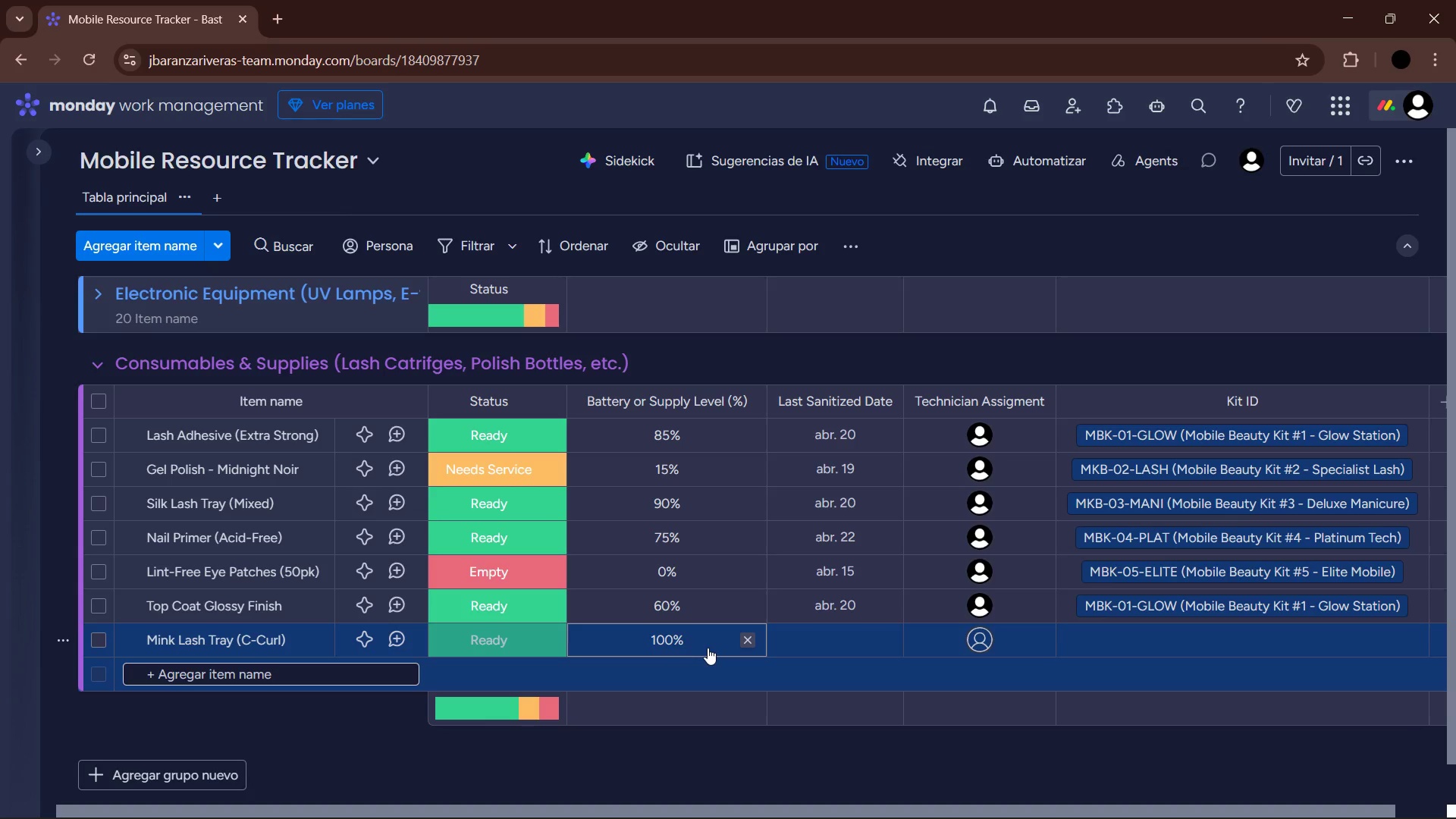 
left_click([855, 644])
 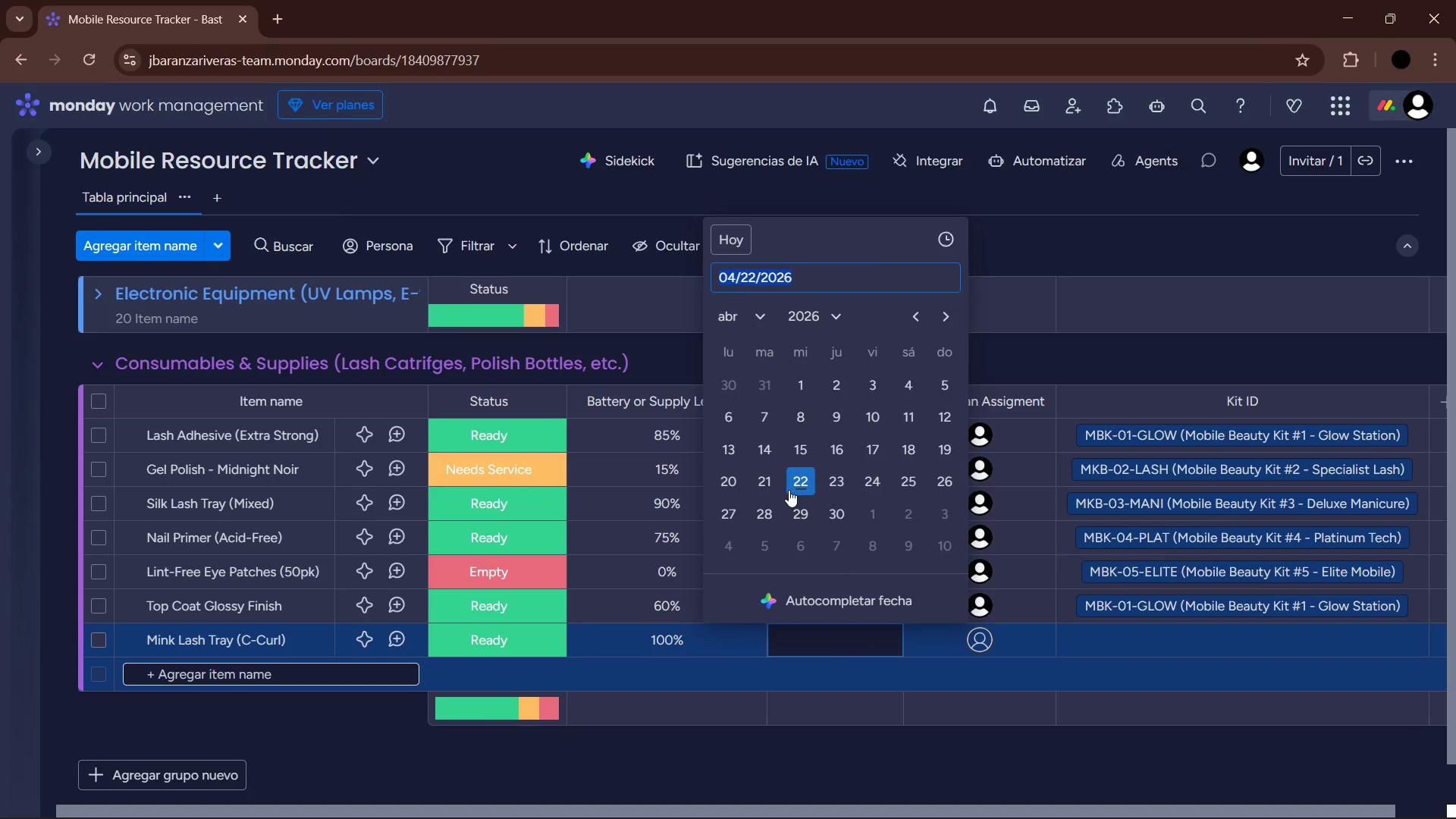 
left_click([771, 481])
 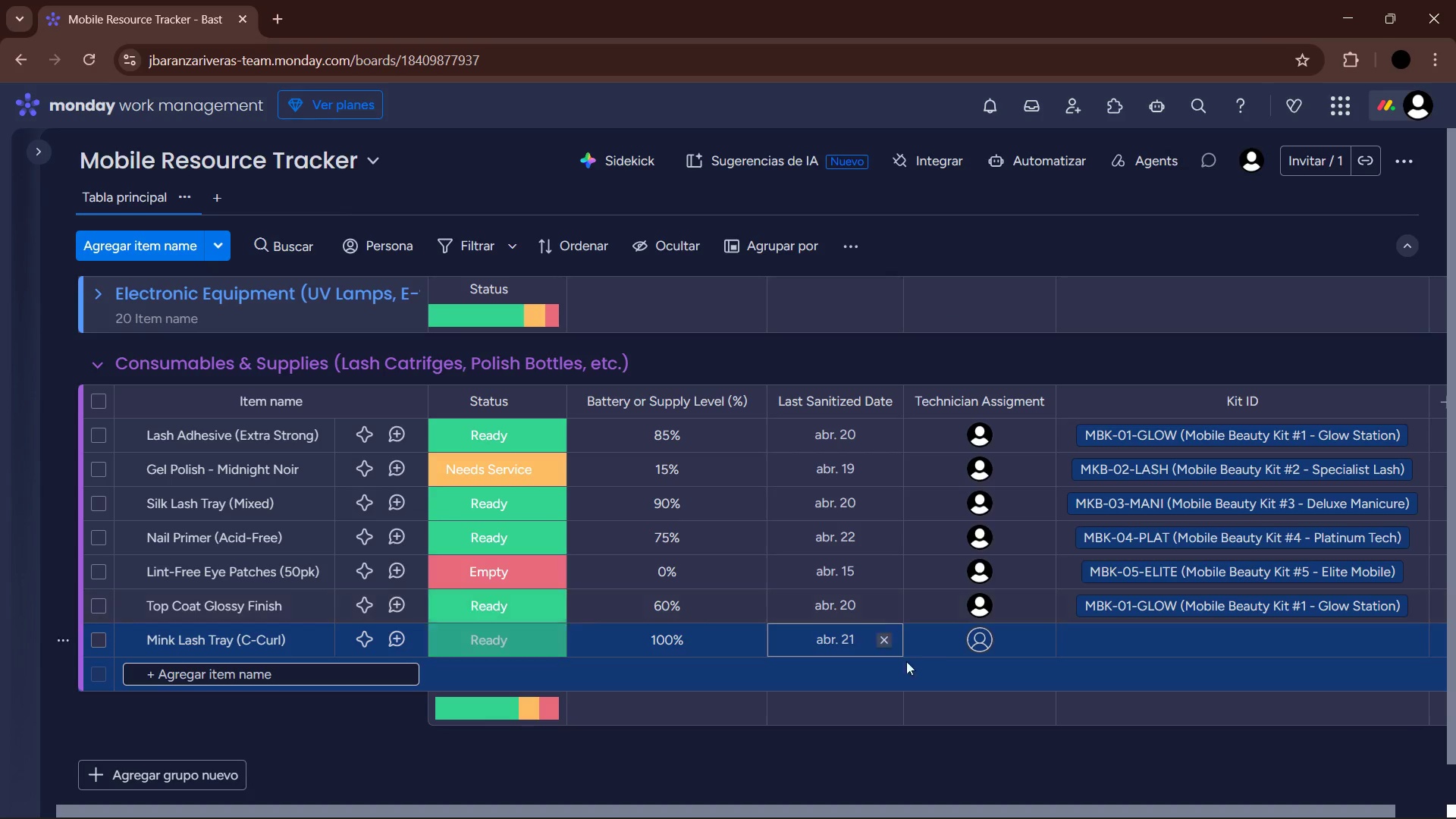 
left_click([973, 645])
 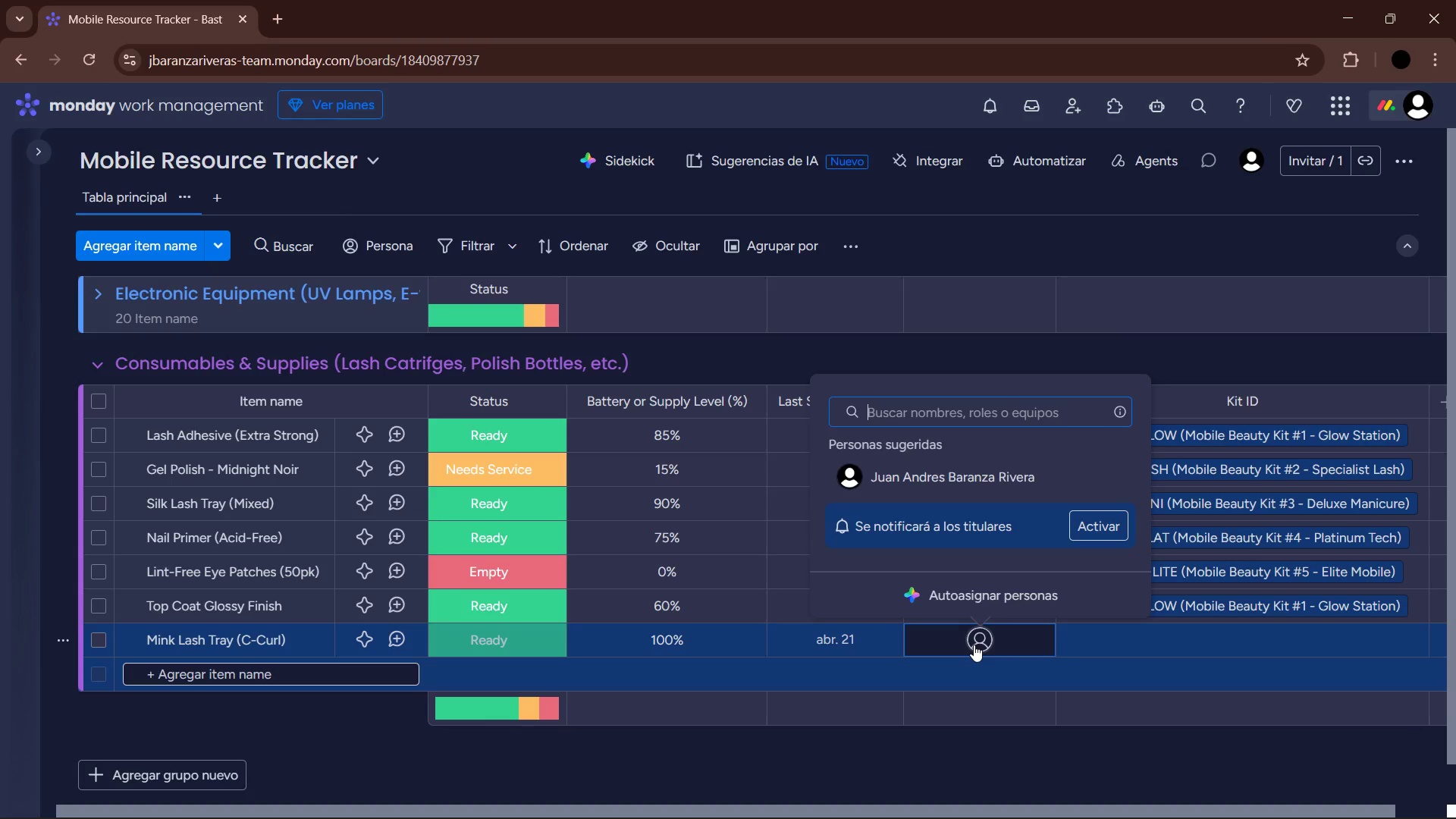 
wait(15.03)
 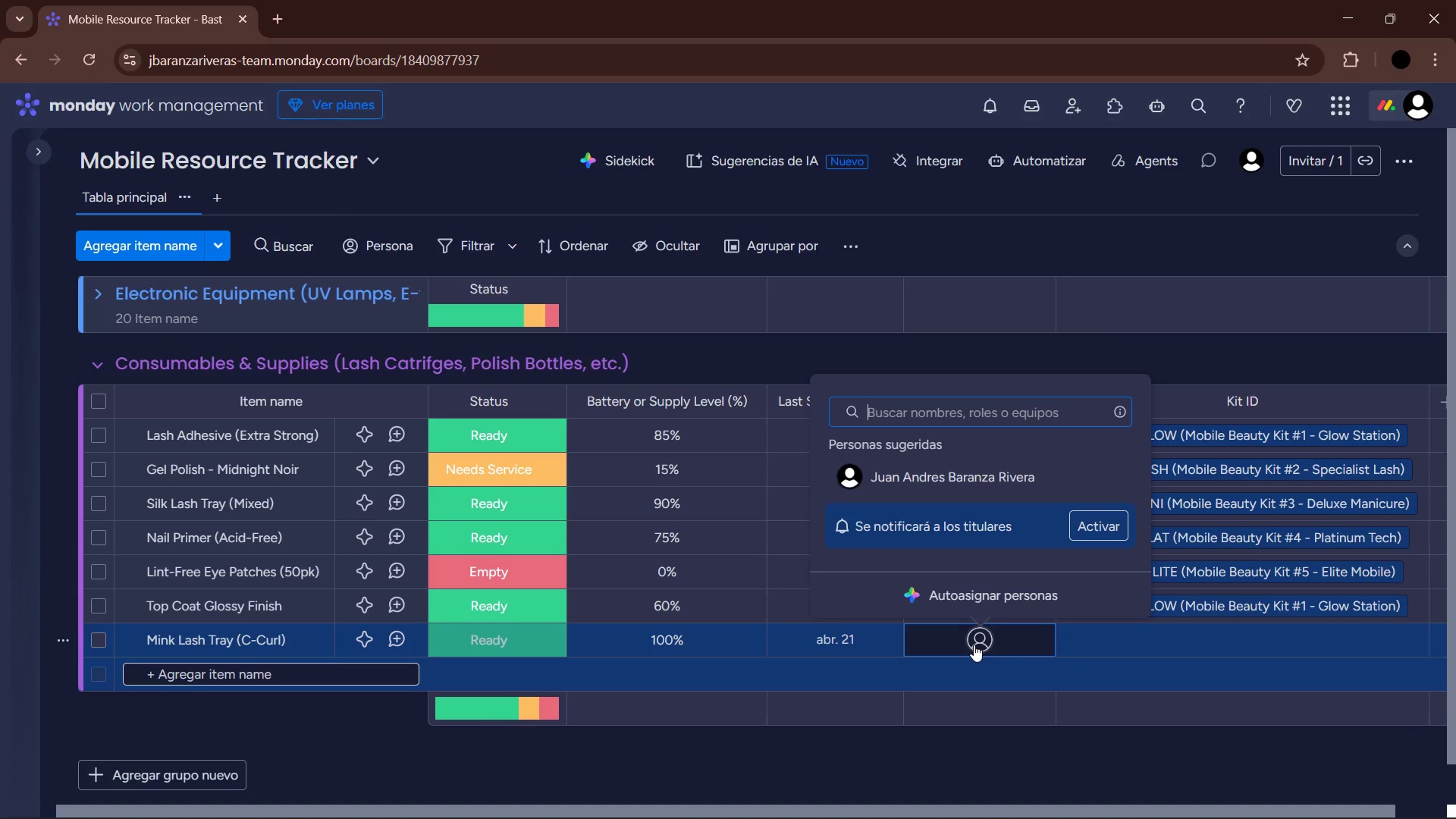 
left_click([990, 469])
 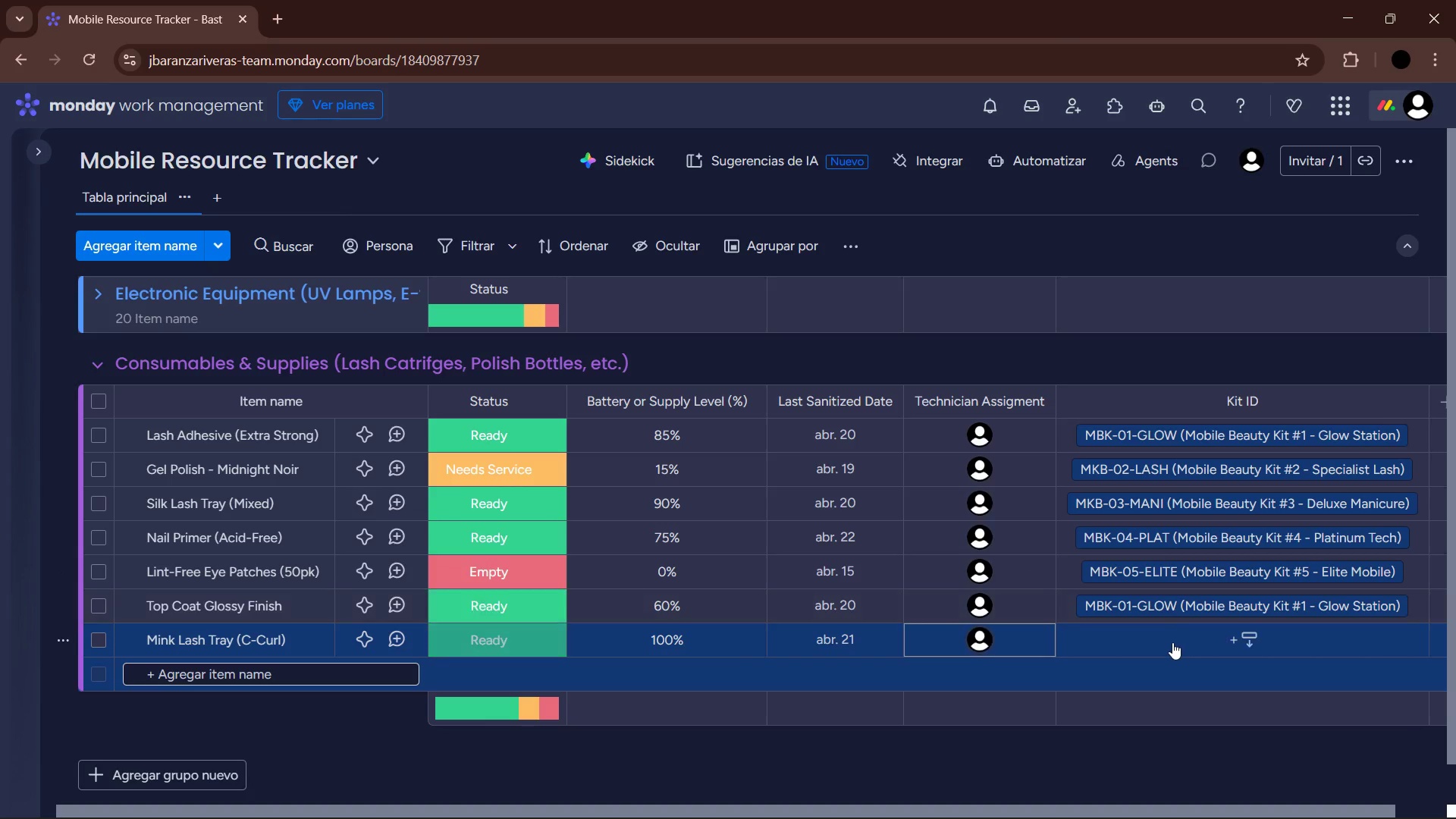 
left_click([1172, 642])
 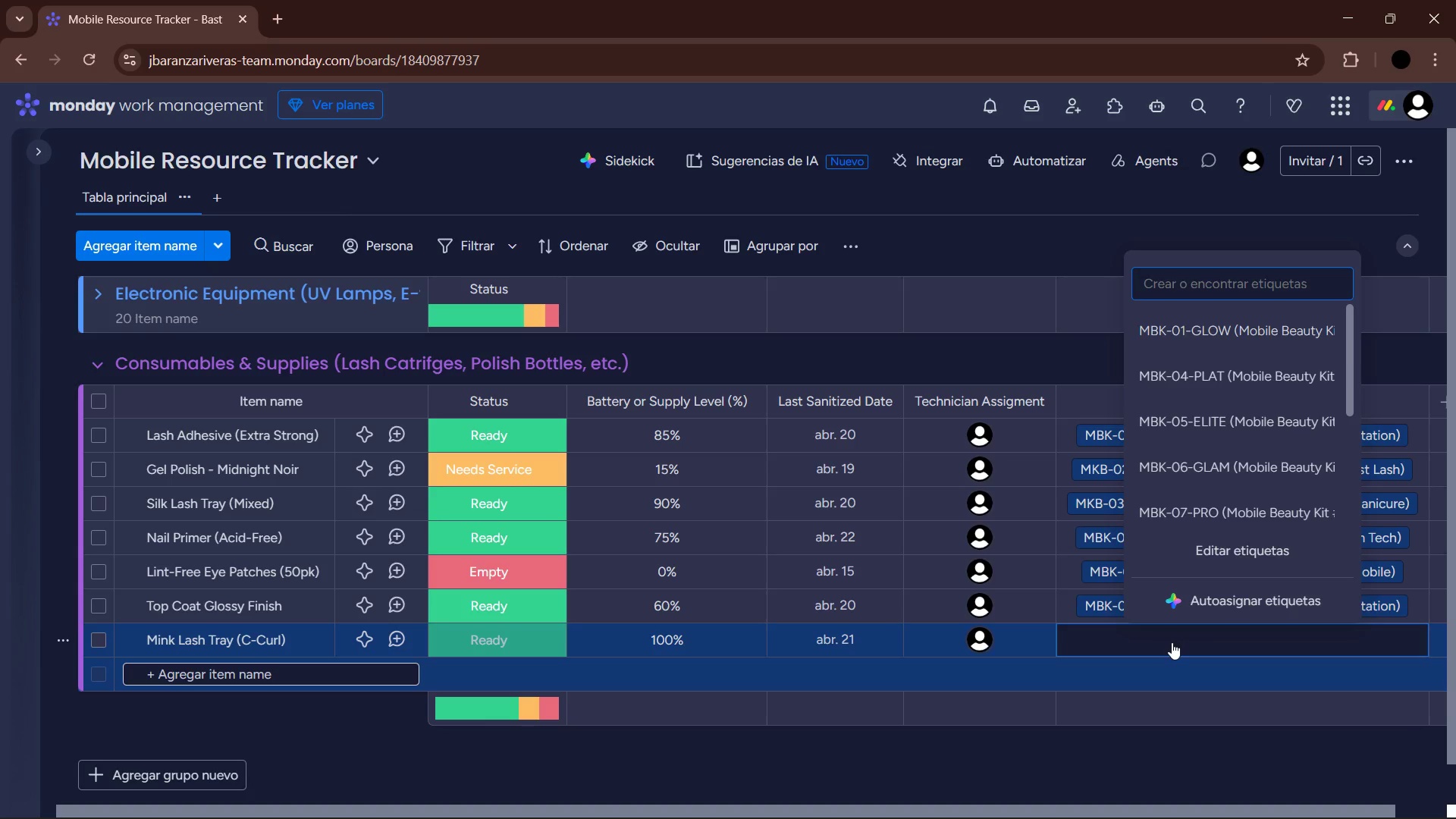 
wait(7.12)
 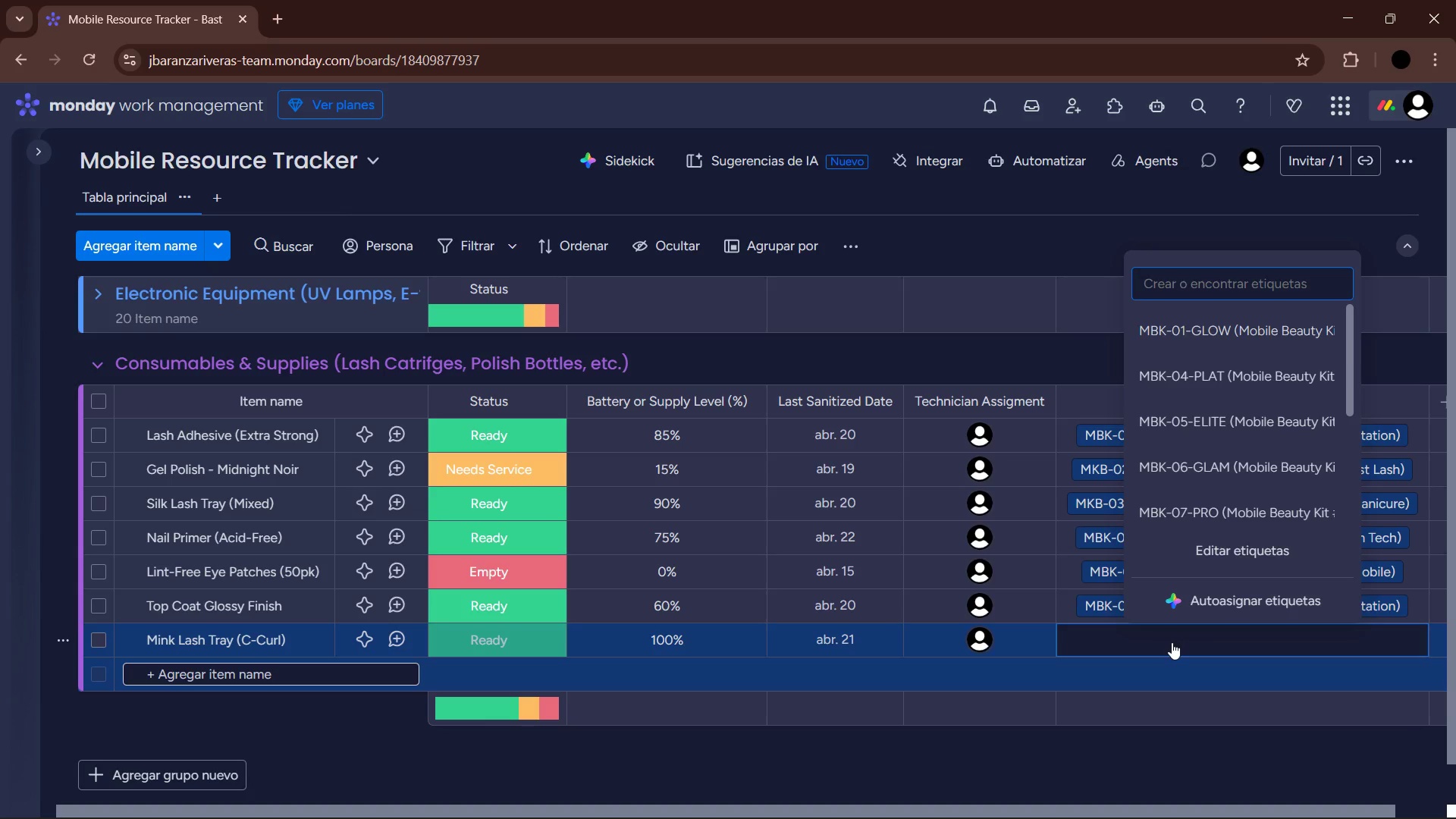 
scroll: coordinate [1213, 472], scroll_direction: down, amount: 1.0
 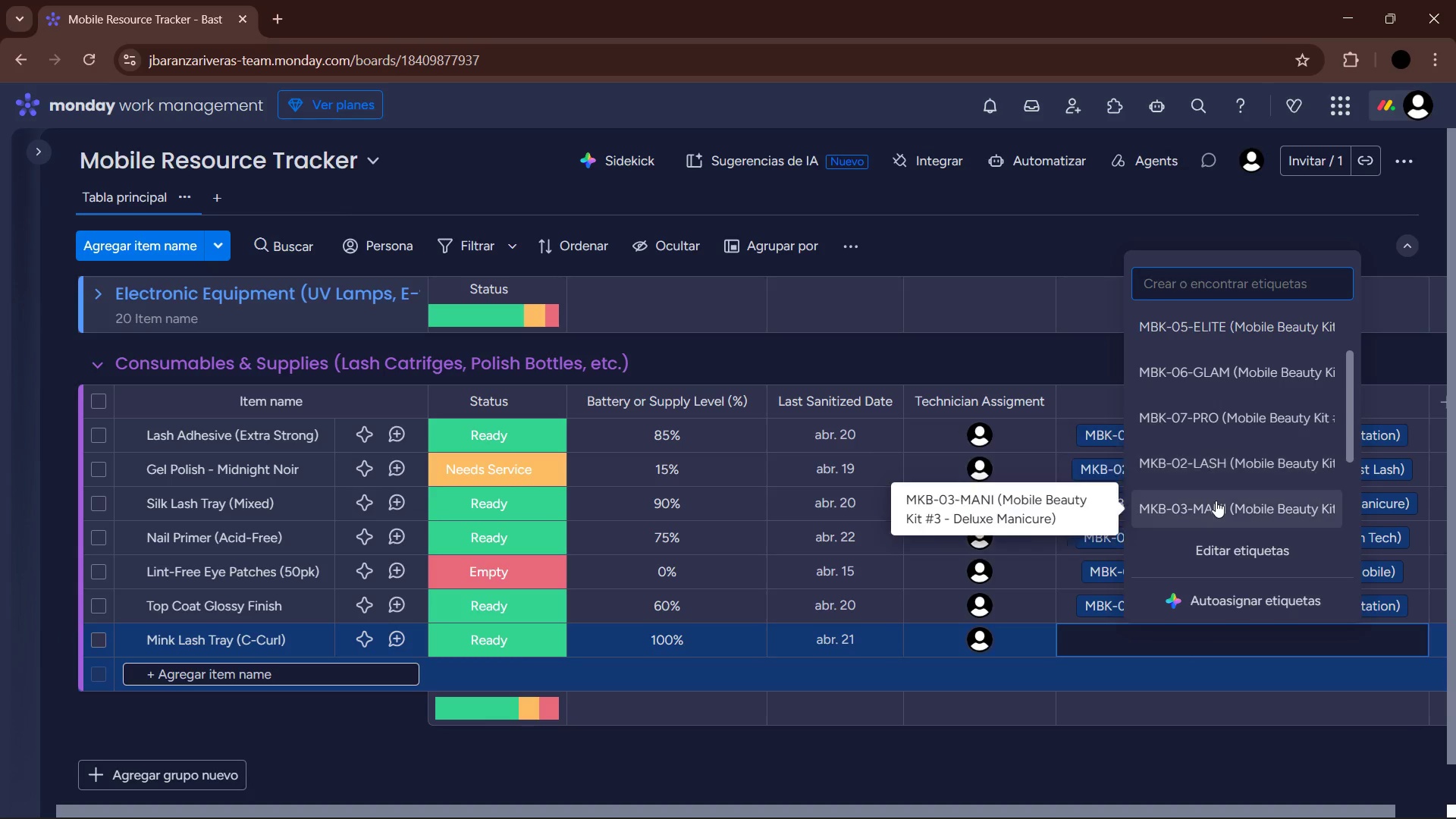 
left_click([1216, 500])
 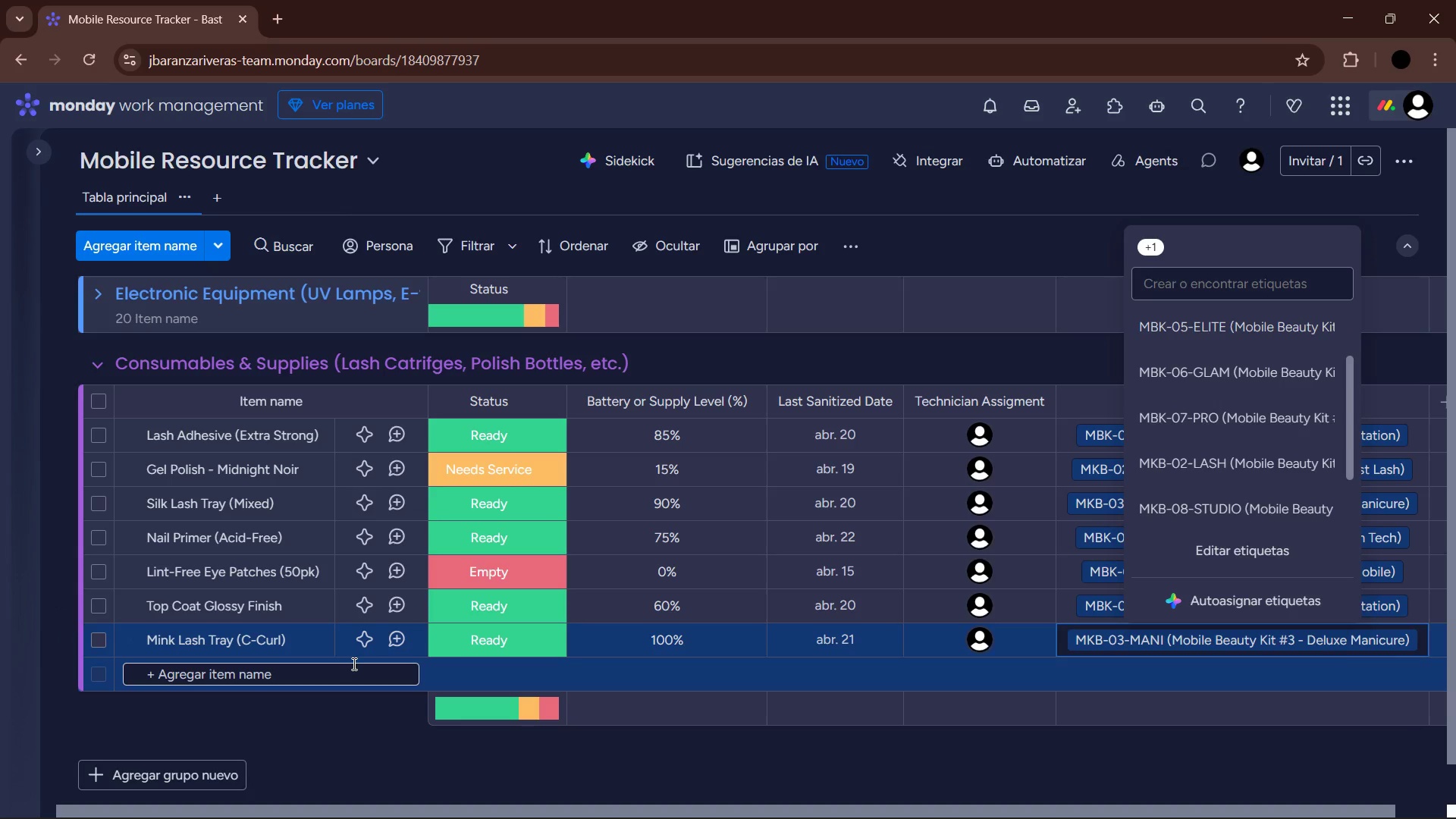 
left_click([353, 669])
 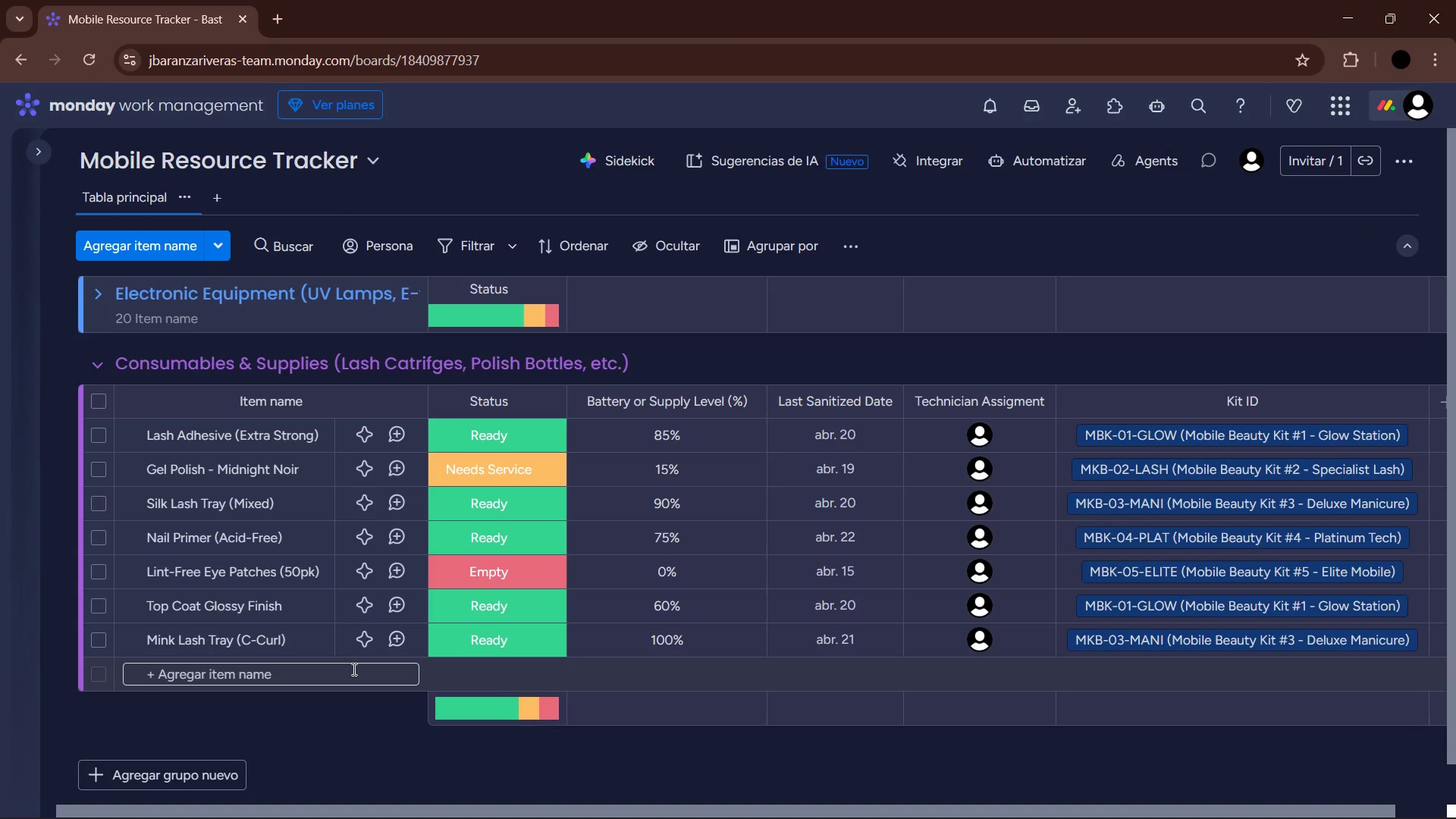 
left_click([353, 669])
 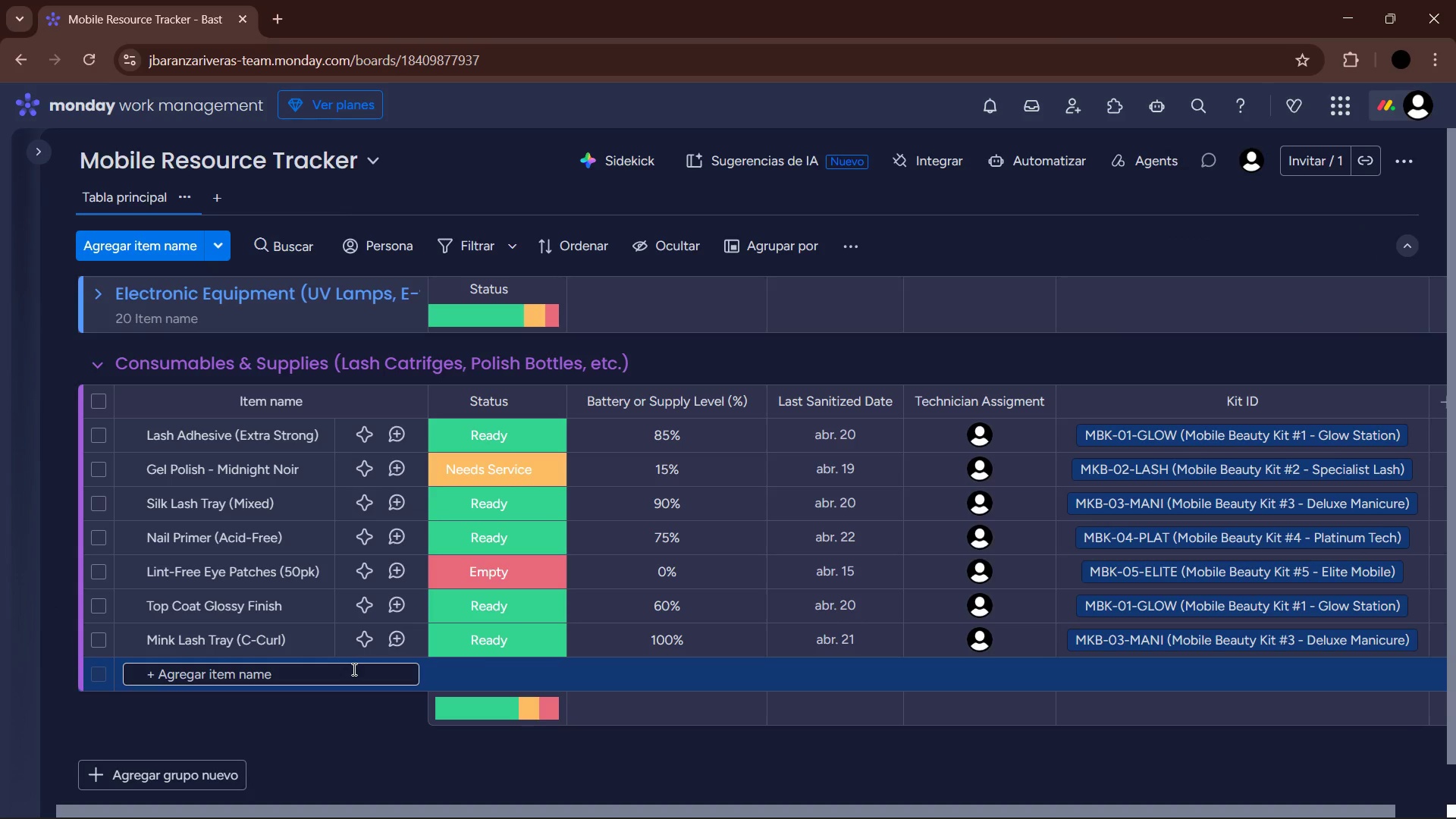 
type(Cu)
key(Backspace)
type(uticle Oil - Lavender)
 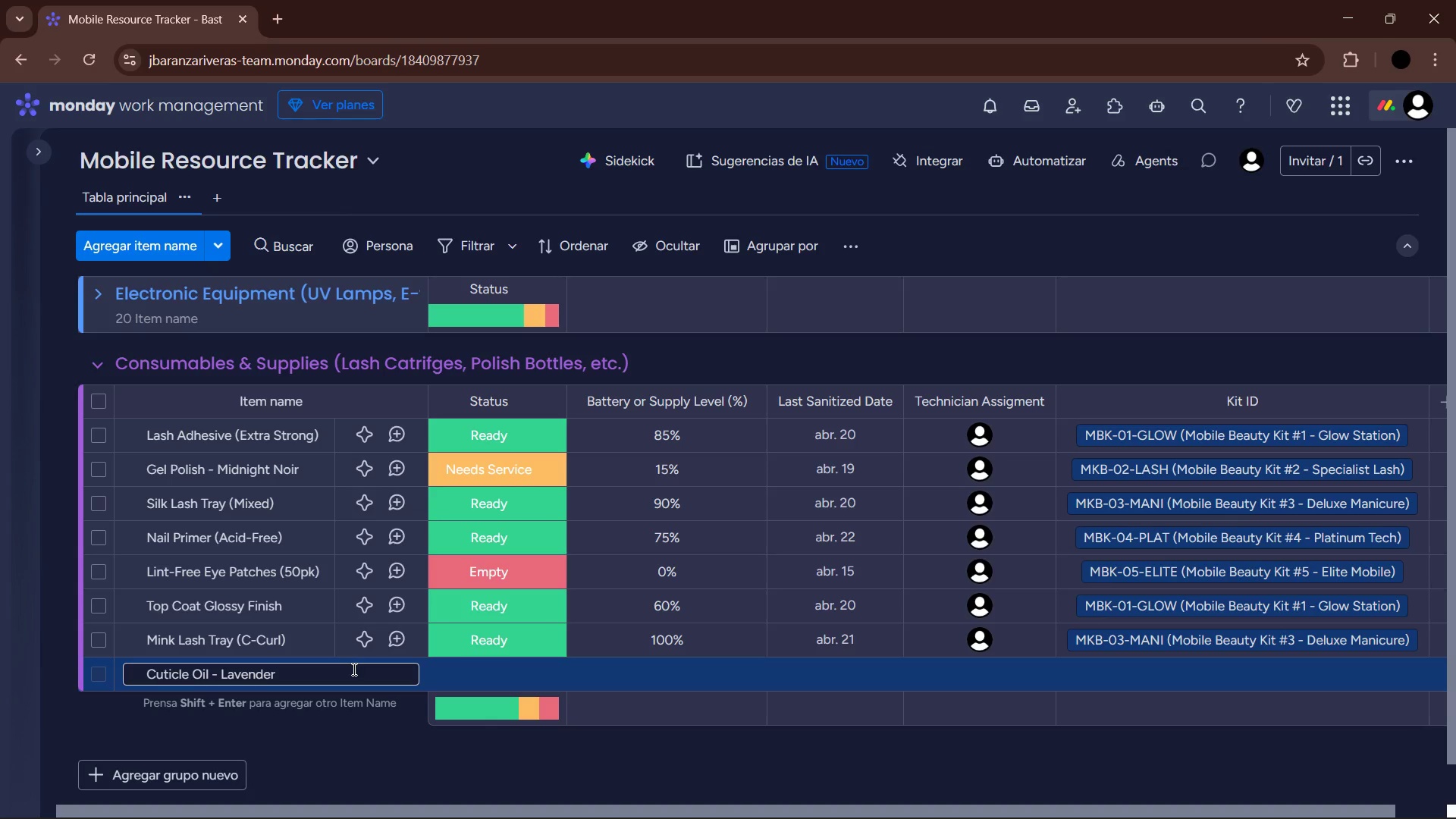 
key(Enter)
 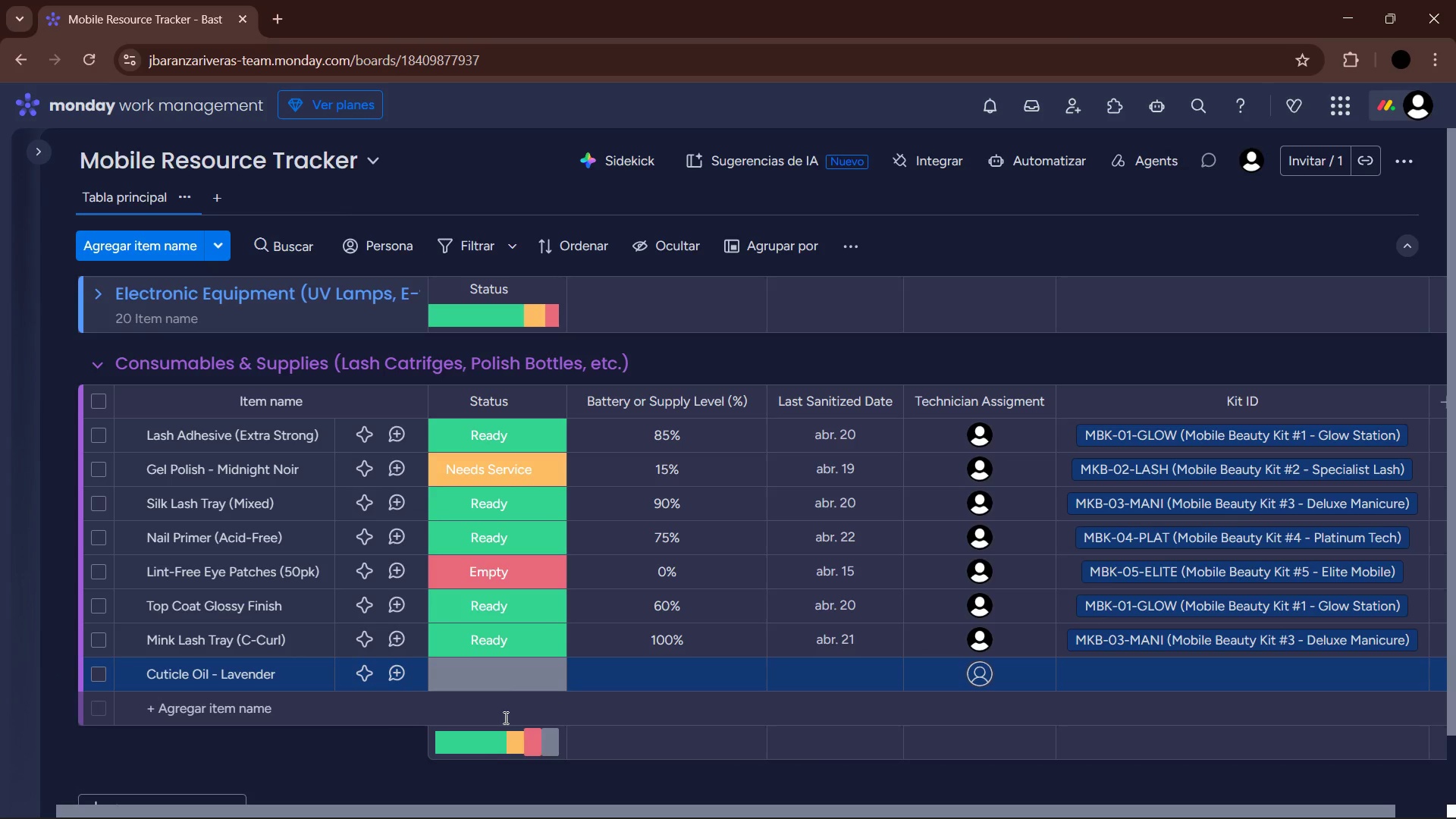 
left_click([505, 673])
 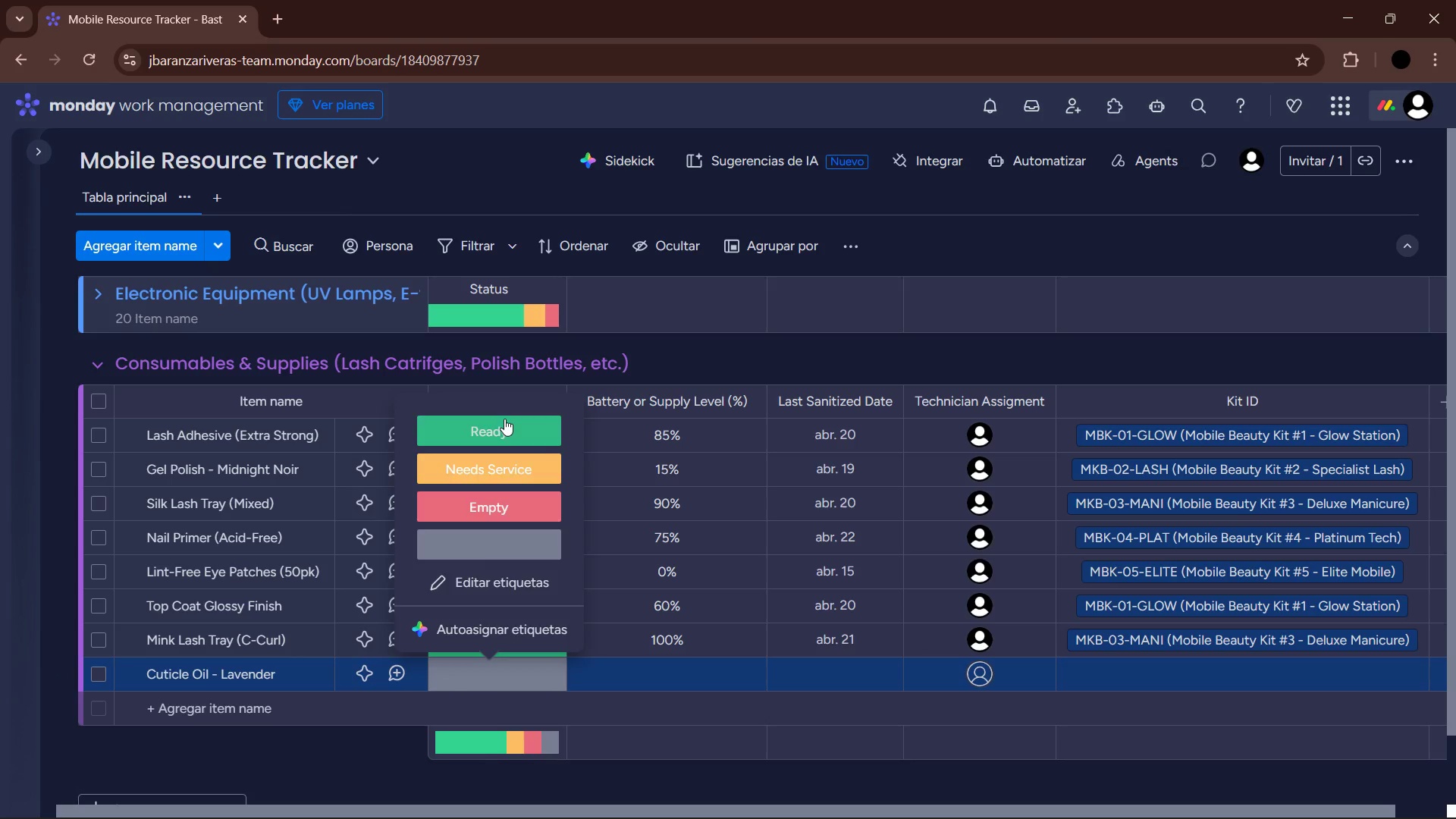 
left_click([667, 674])
 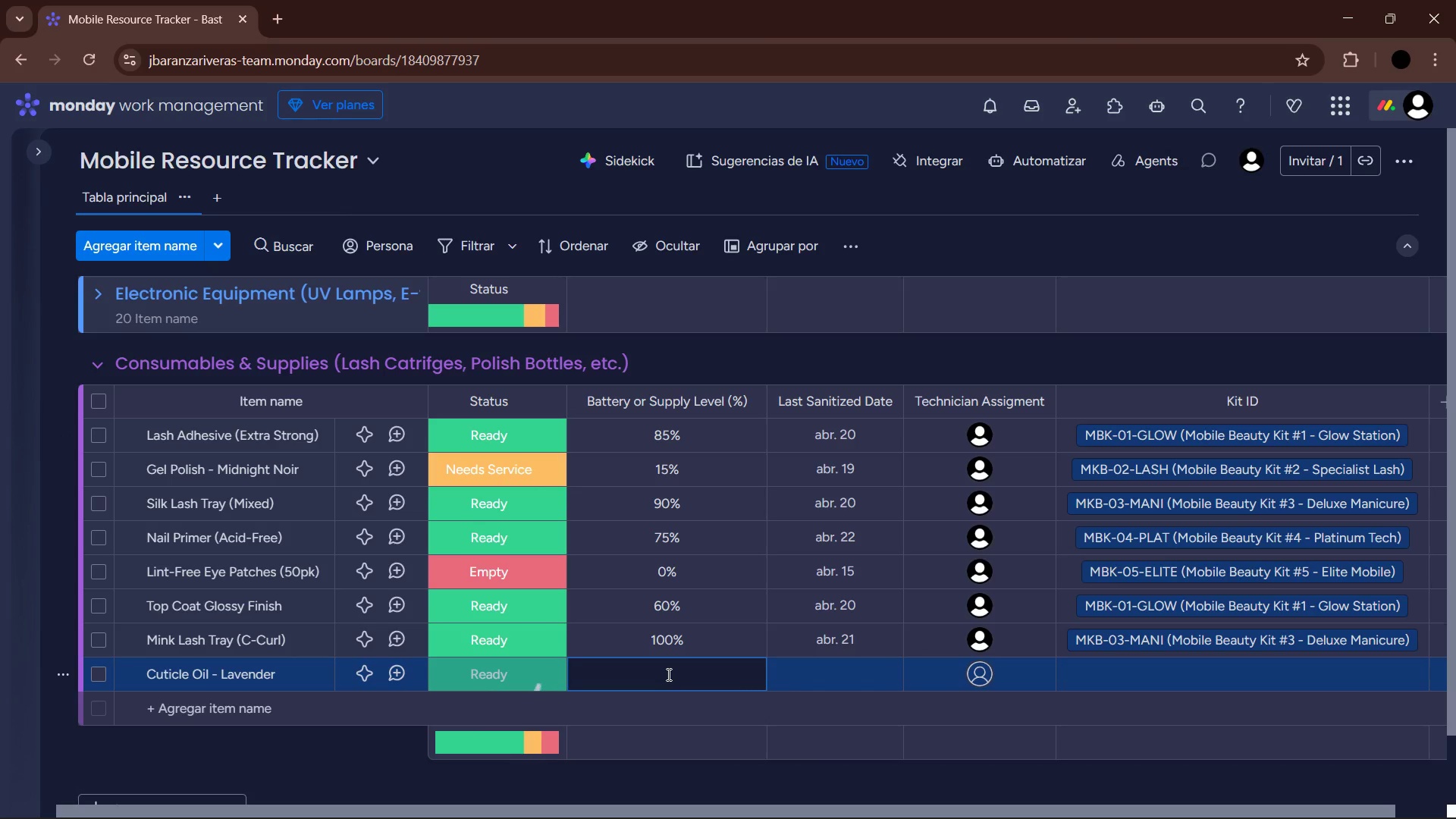 
key(Numpad4)
 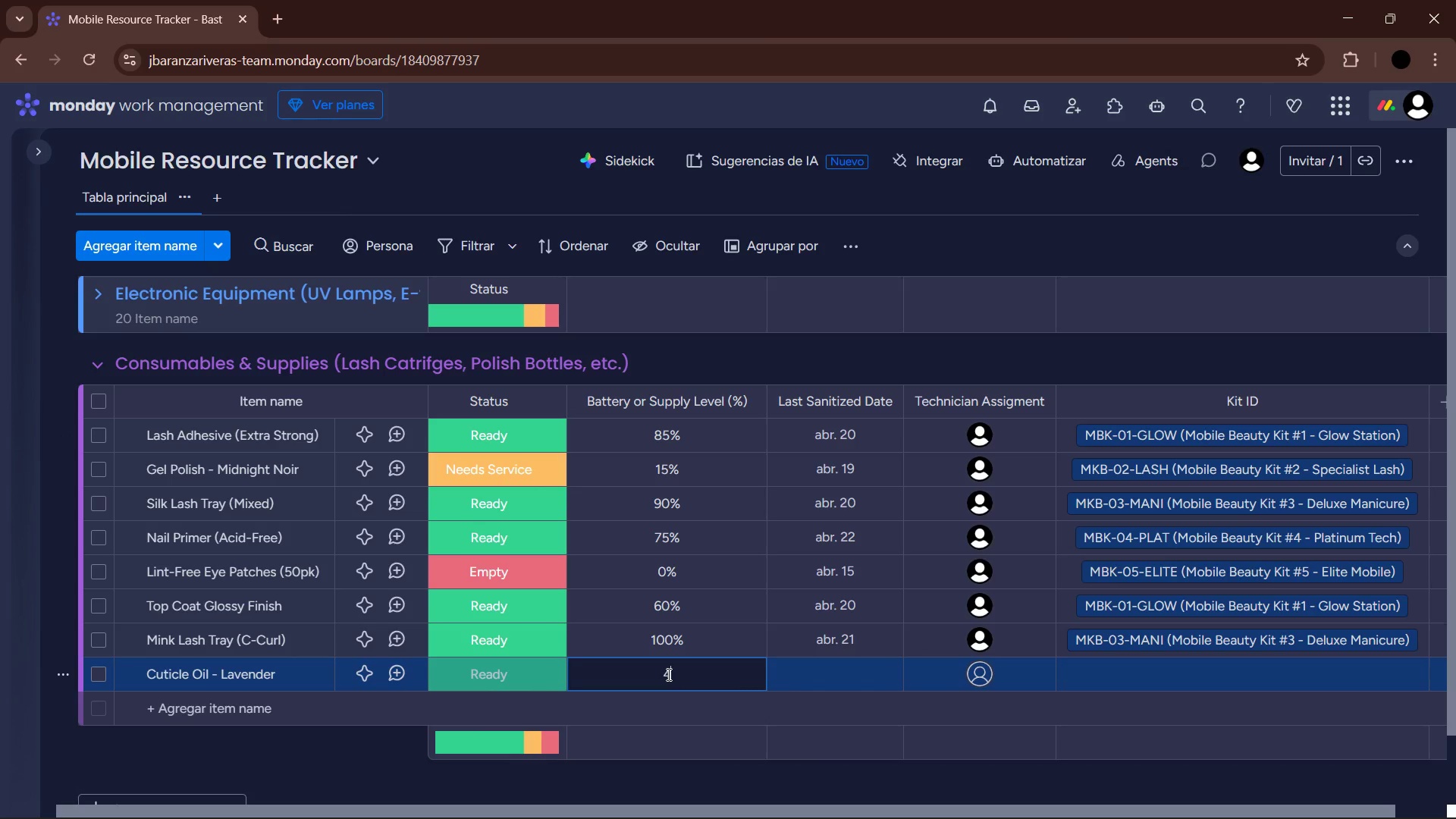 
key(Numpad5)
 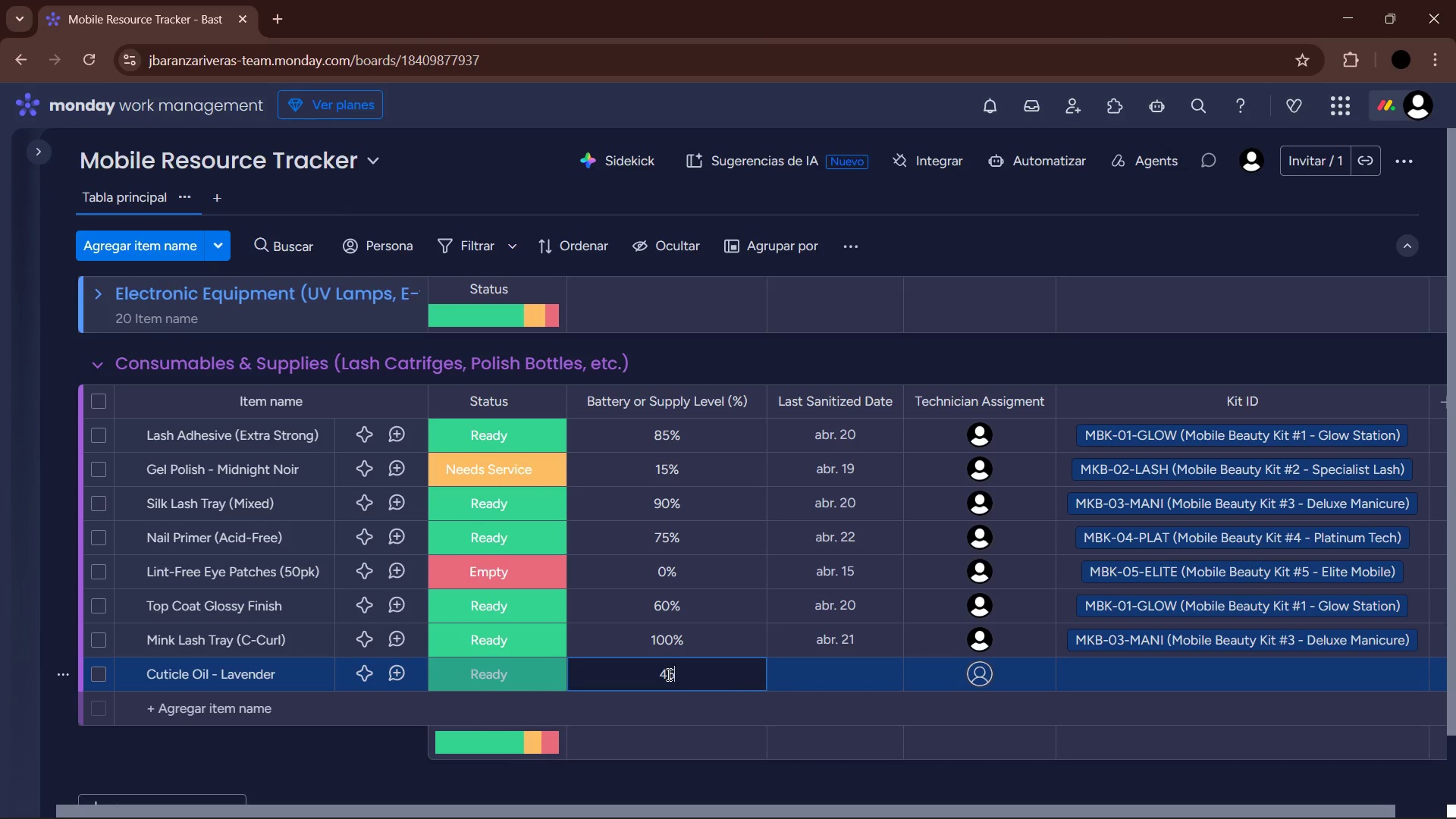 
key(Enter)
 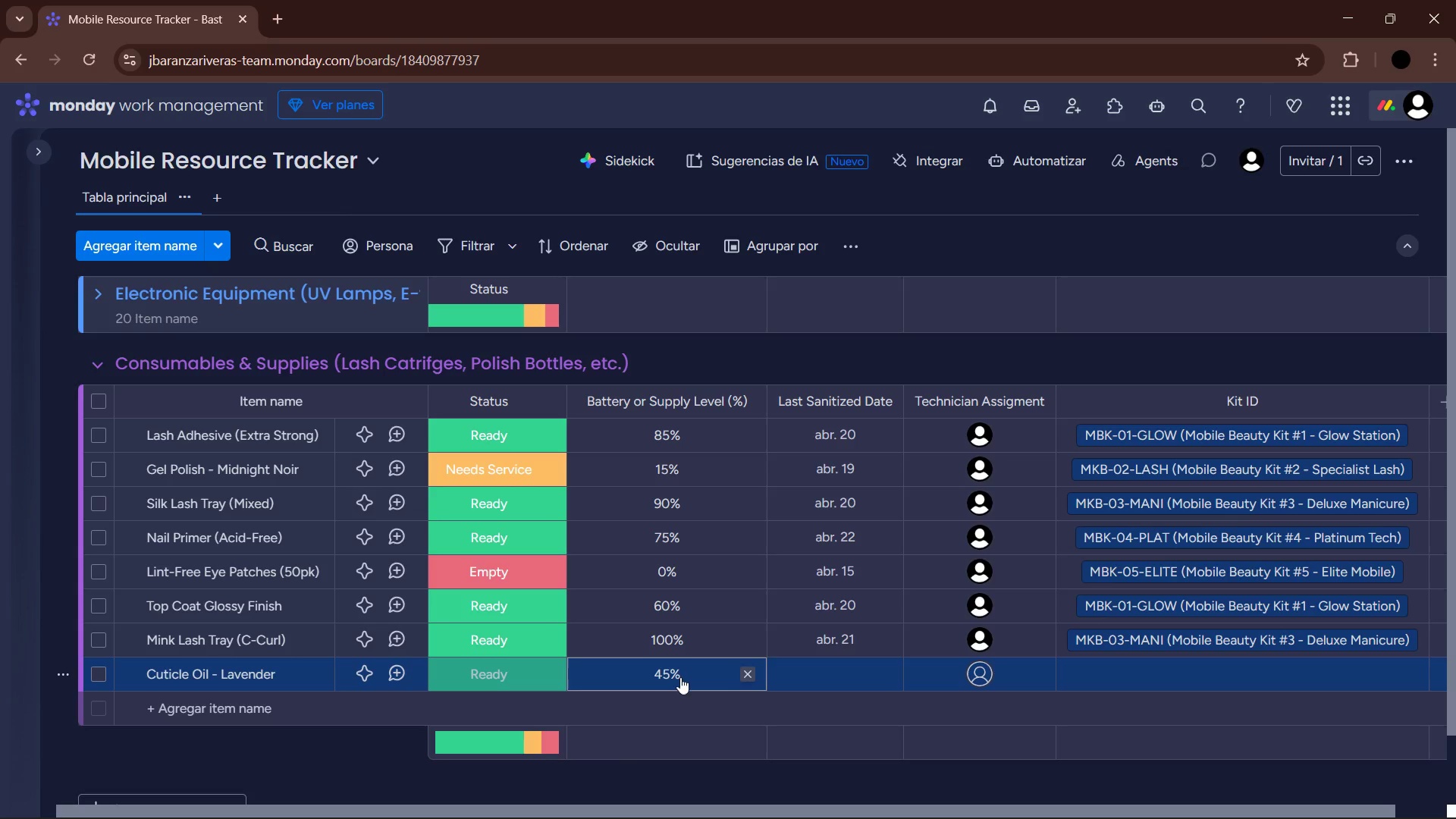 
left_click([802, 674])
 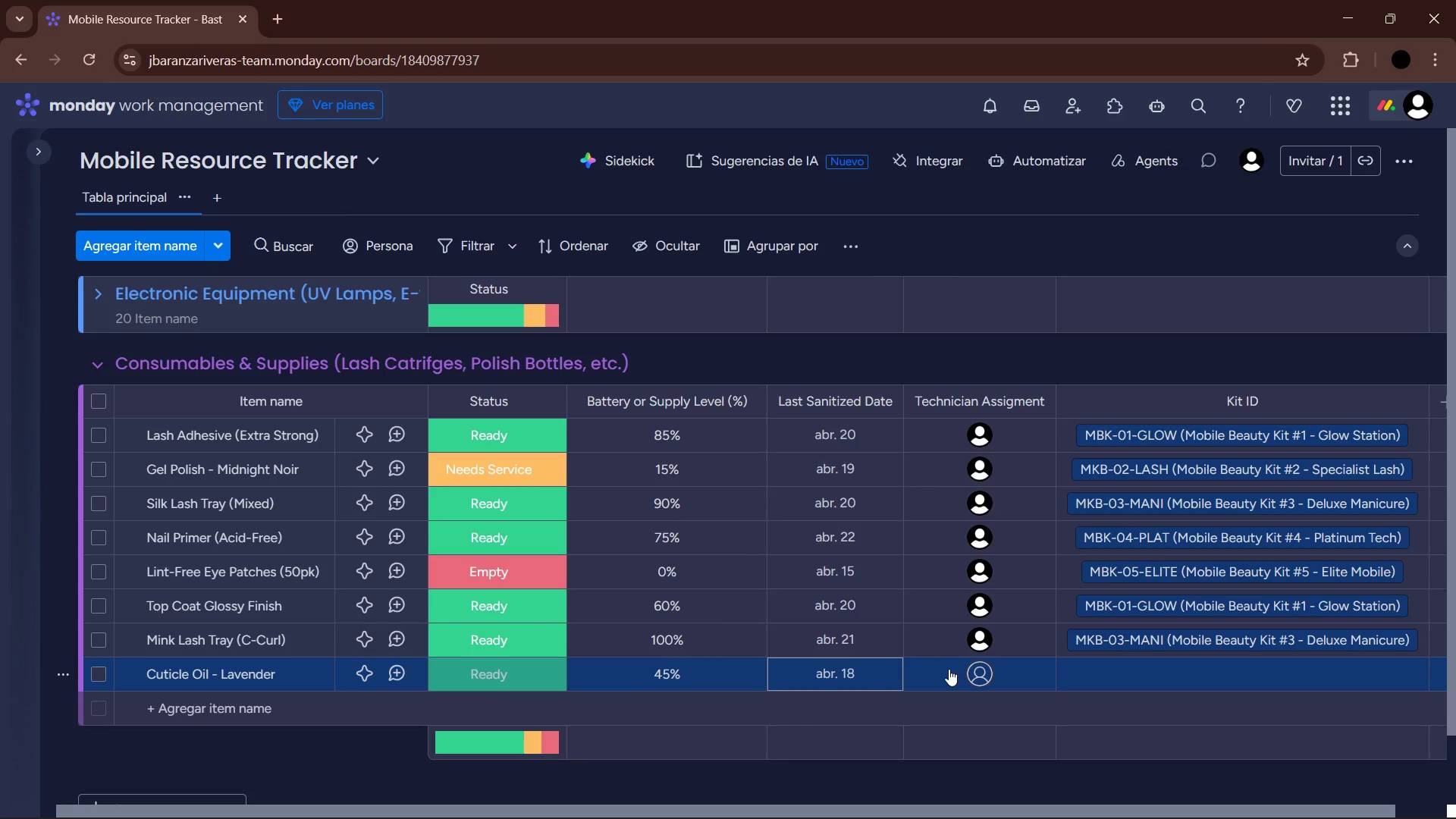 
wait(7.88)
 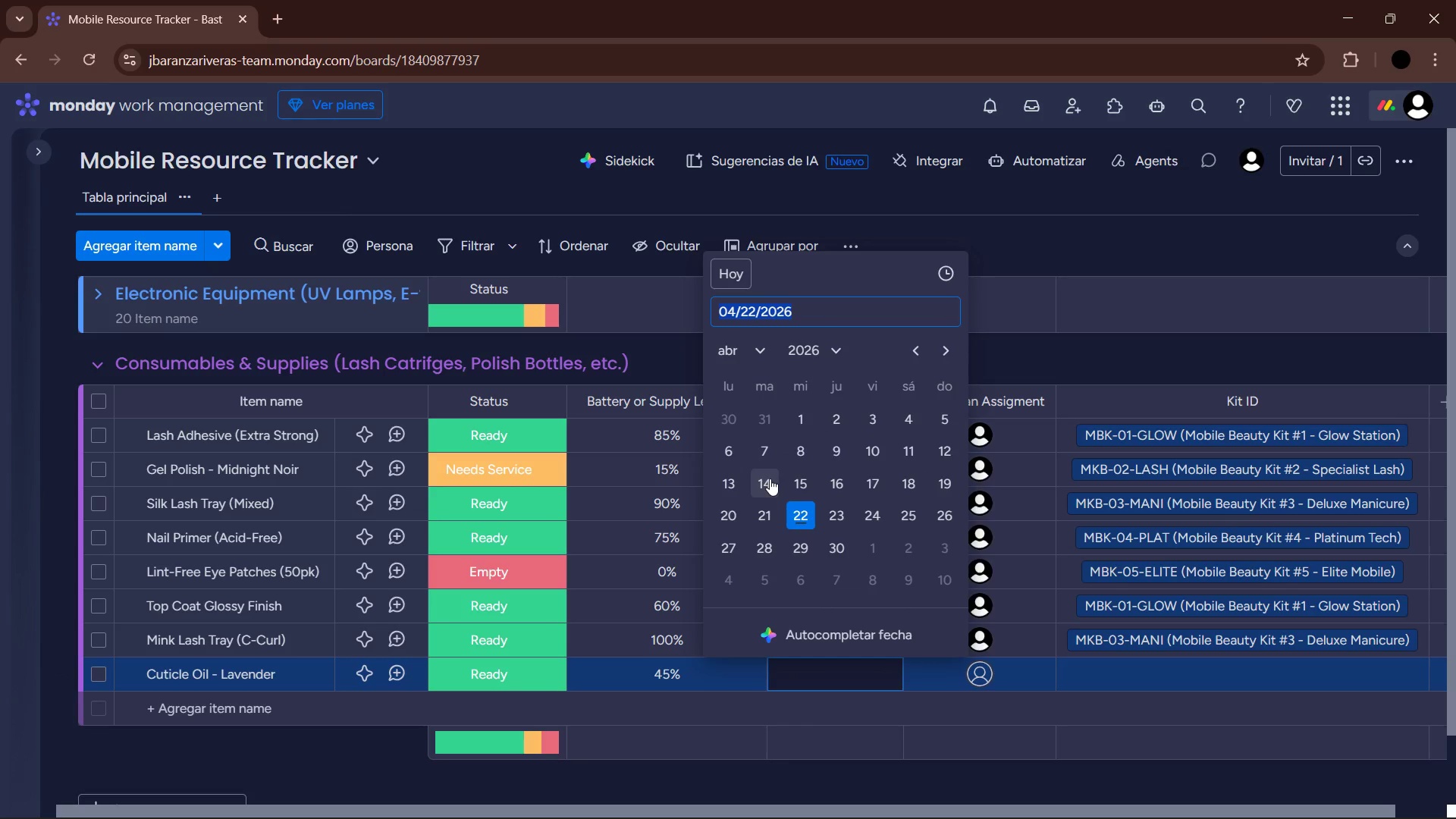 
left_click([975, 679])
 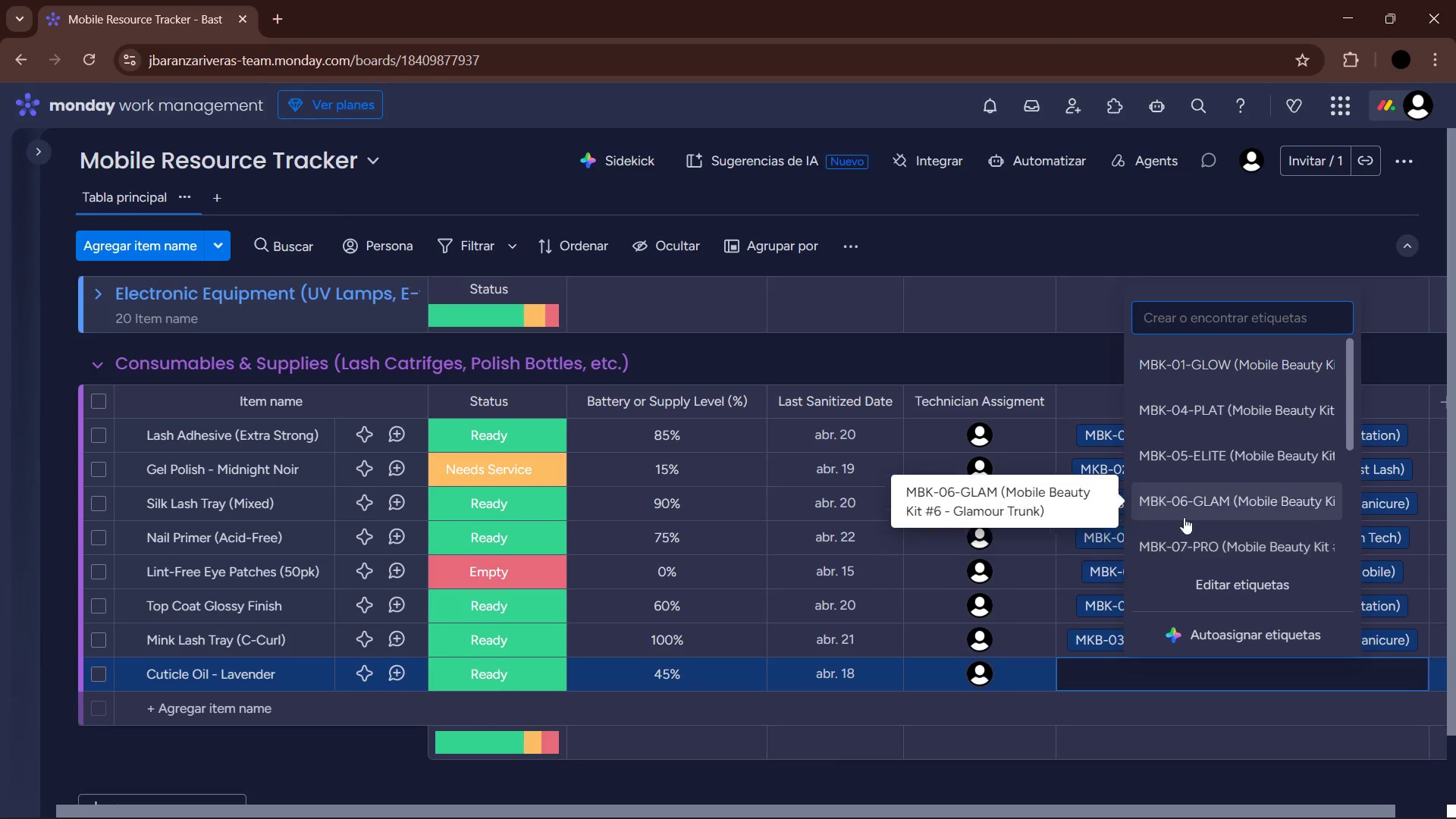 
scroll: coordinate [1202, 469], scroll_direction: down, amount: 2.0
 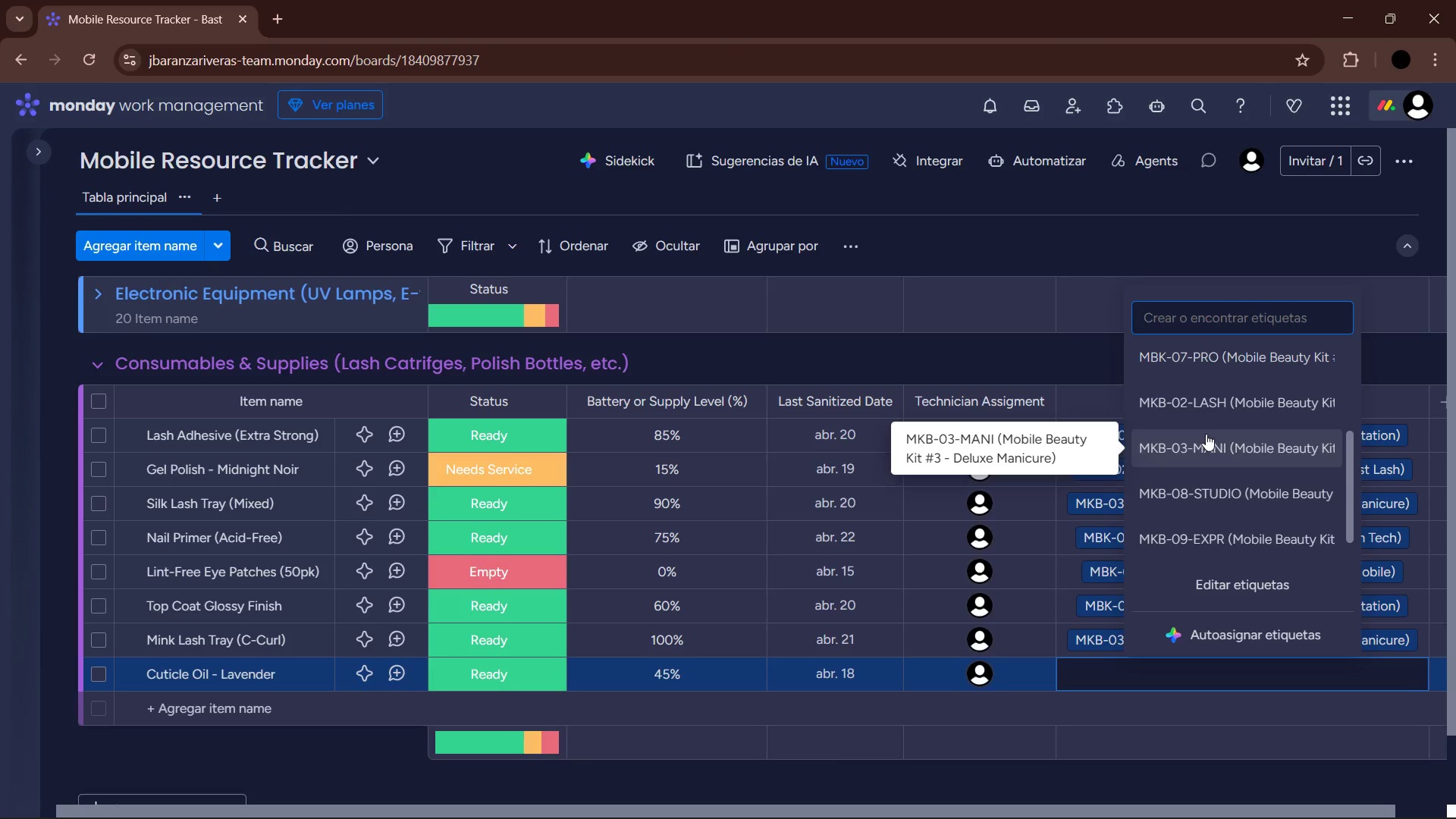 
left_click([1212, 403])
 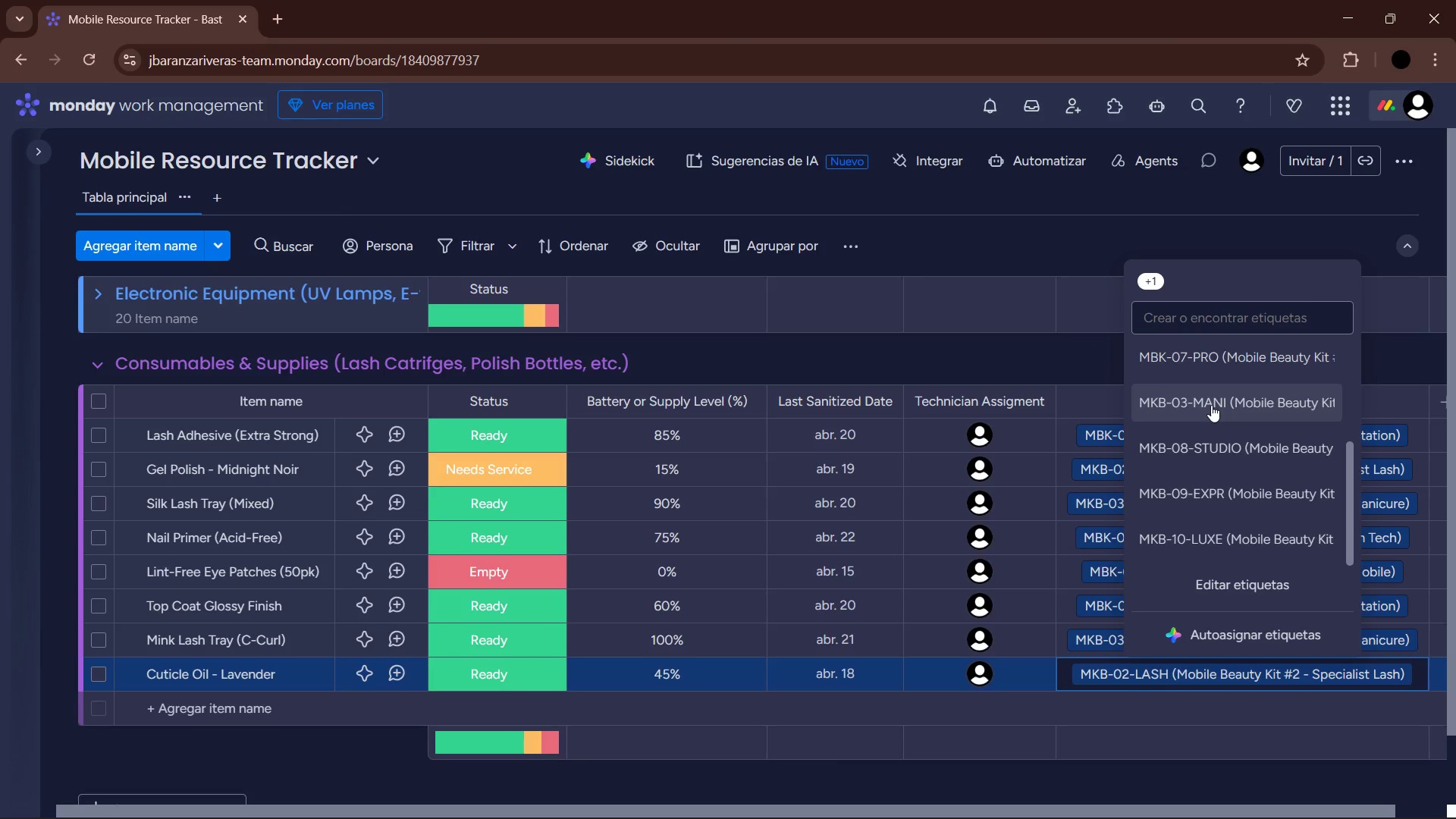 
wait(12.17)
 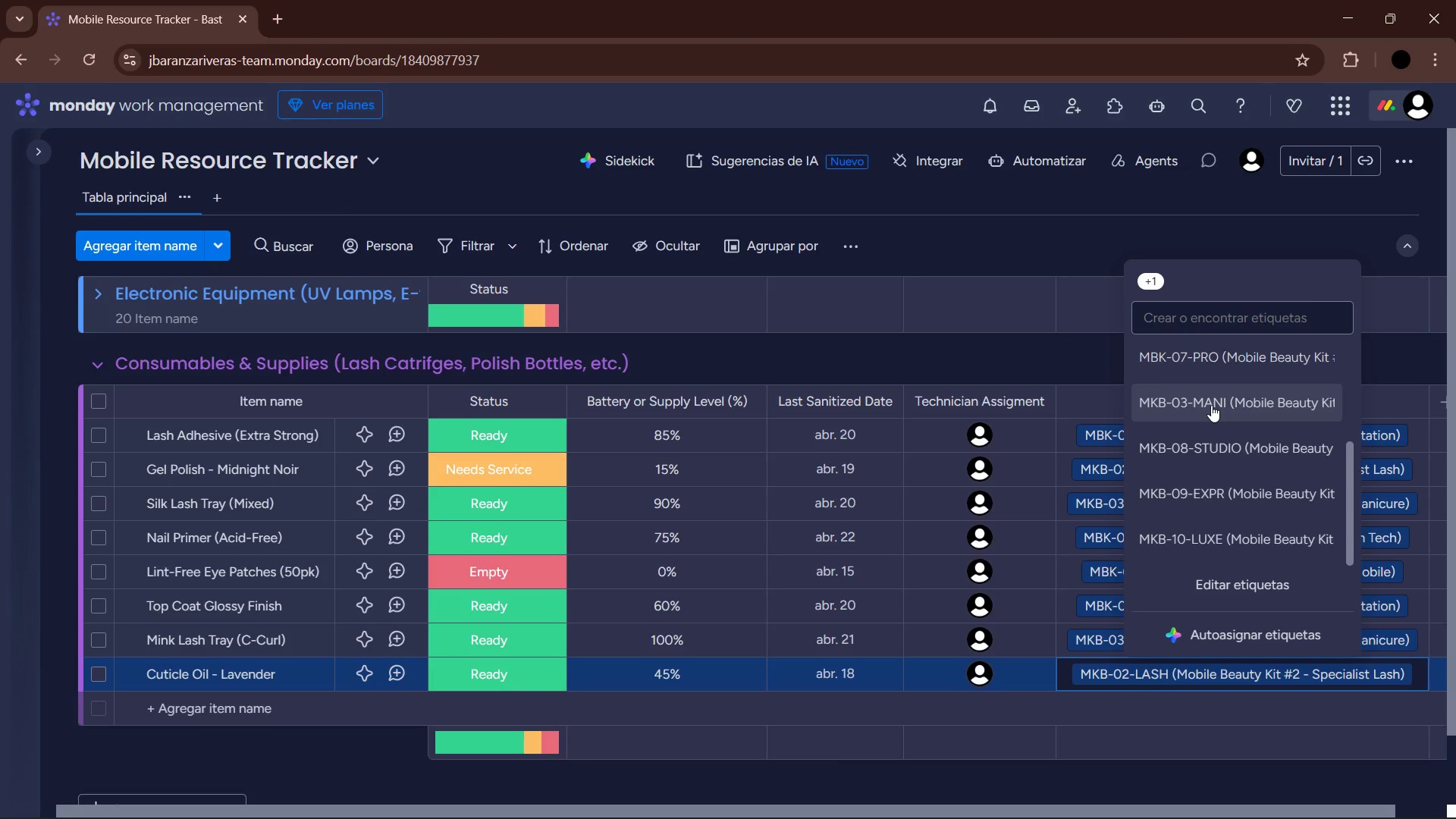 
left_click([221, 709])
 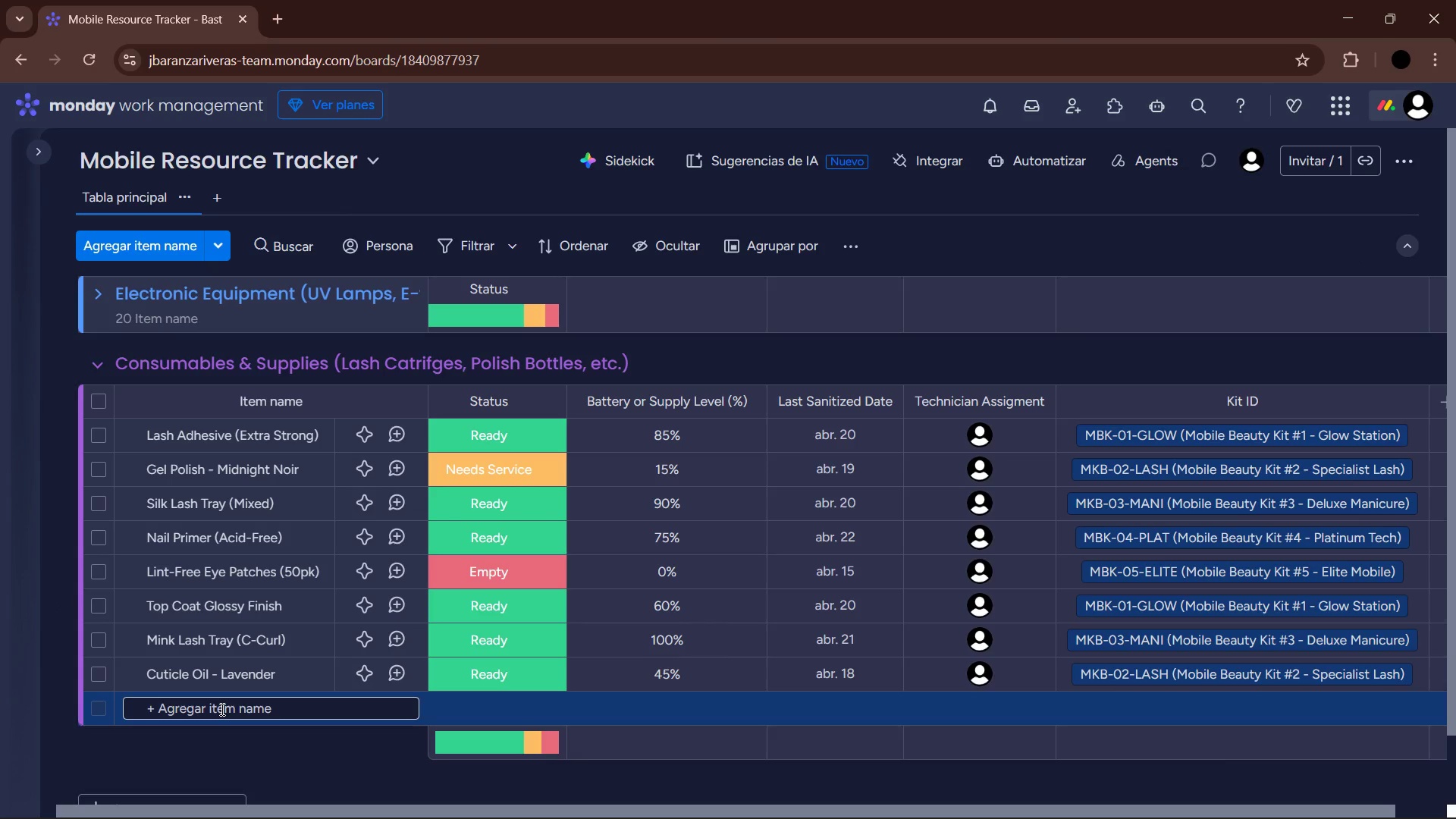 
wait(5.25)
 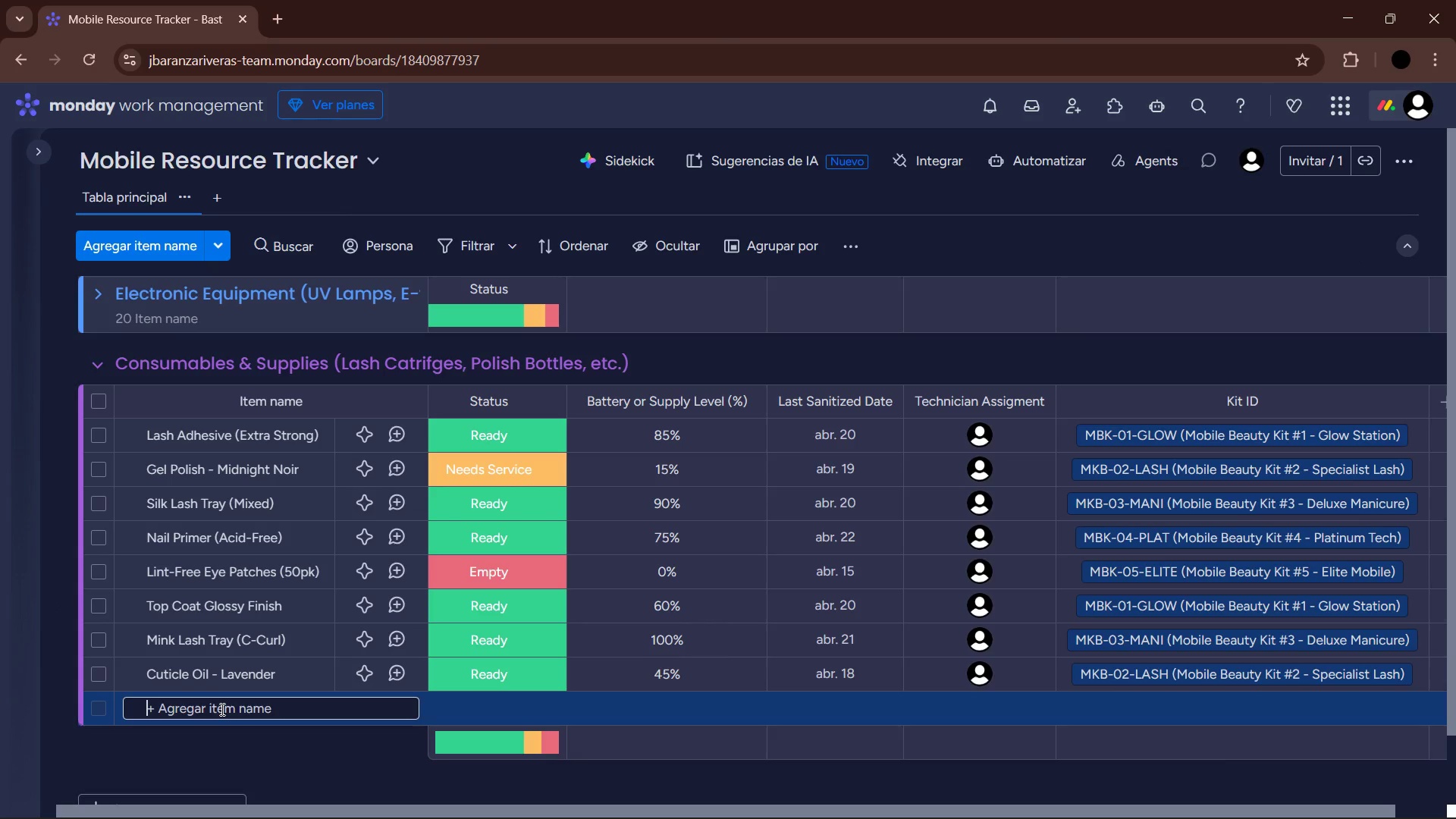 
left_click([906, 800])